 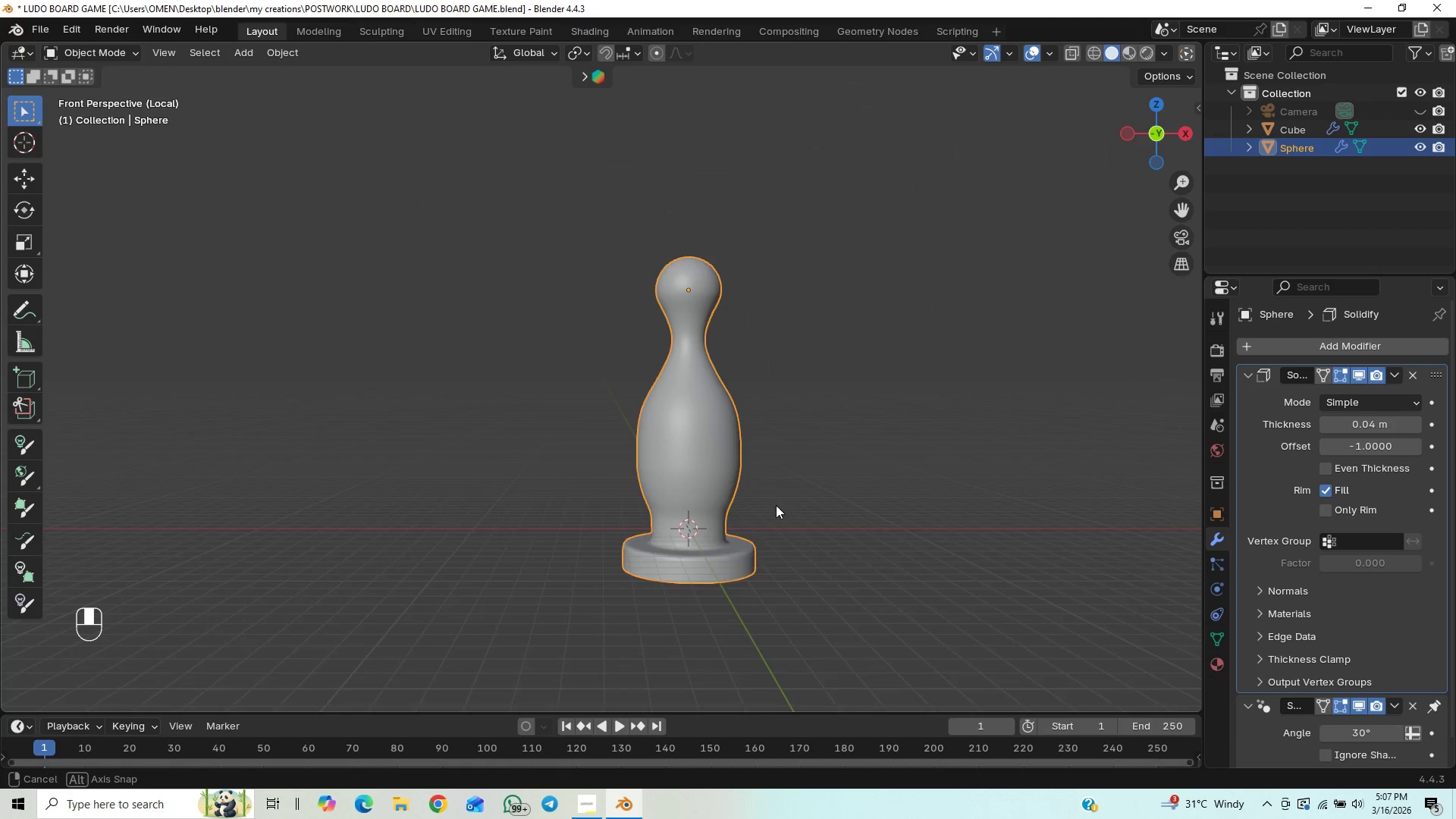 
scroll: coordinate [779, 442], scroll_direction: up, amount: 4.0
 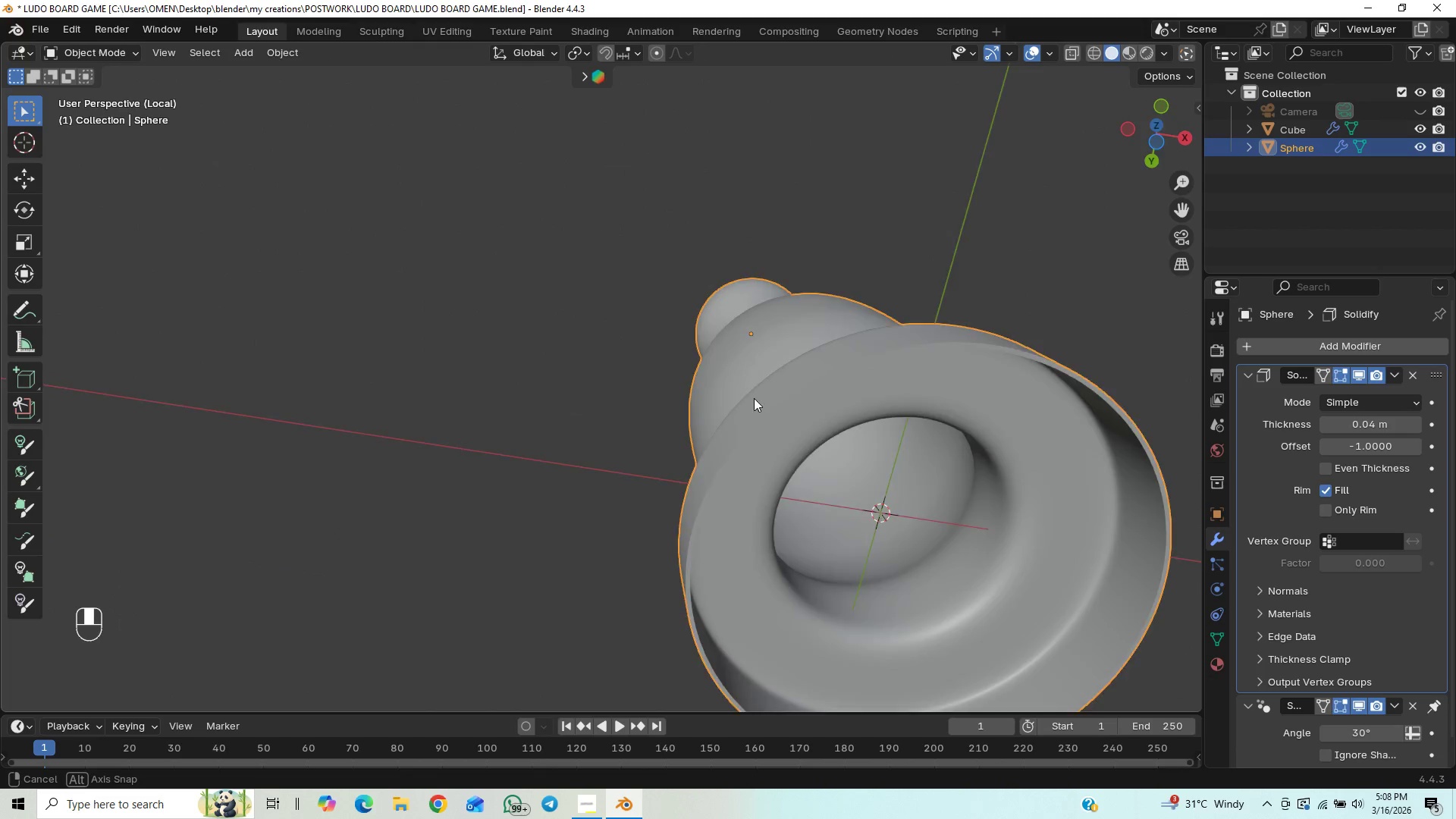 
hold_key(key=ShiftLeft, duration=1.53)
 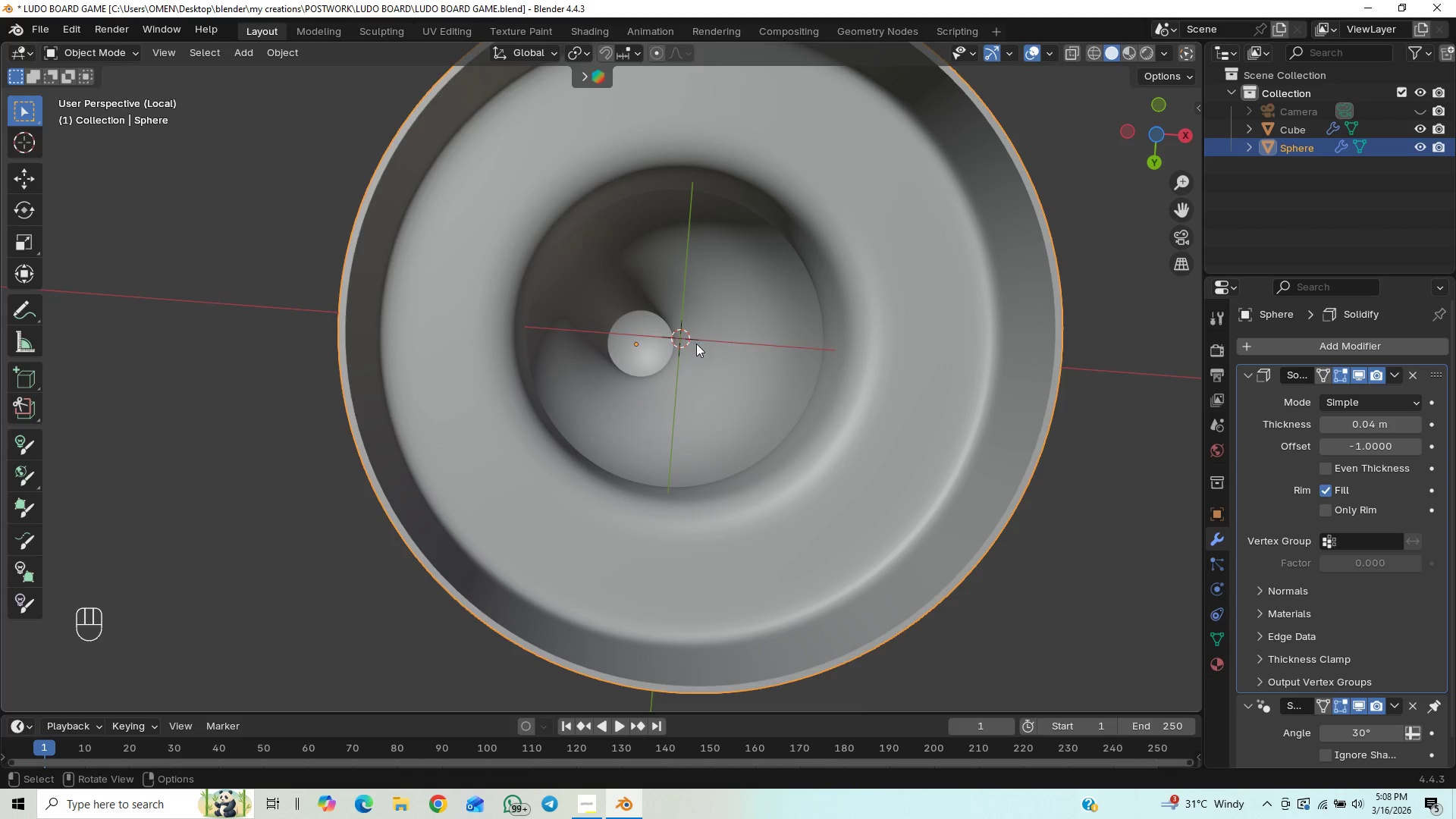 
scroll: coordinate [747, 384], scroll_direction: up, amount: 1.0
 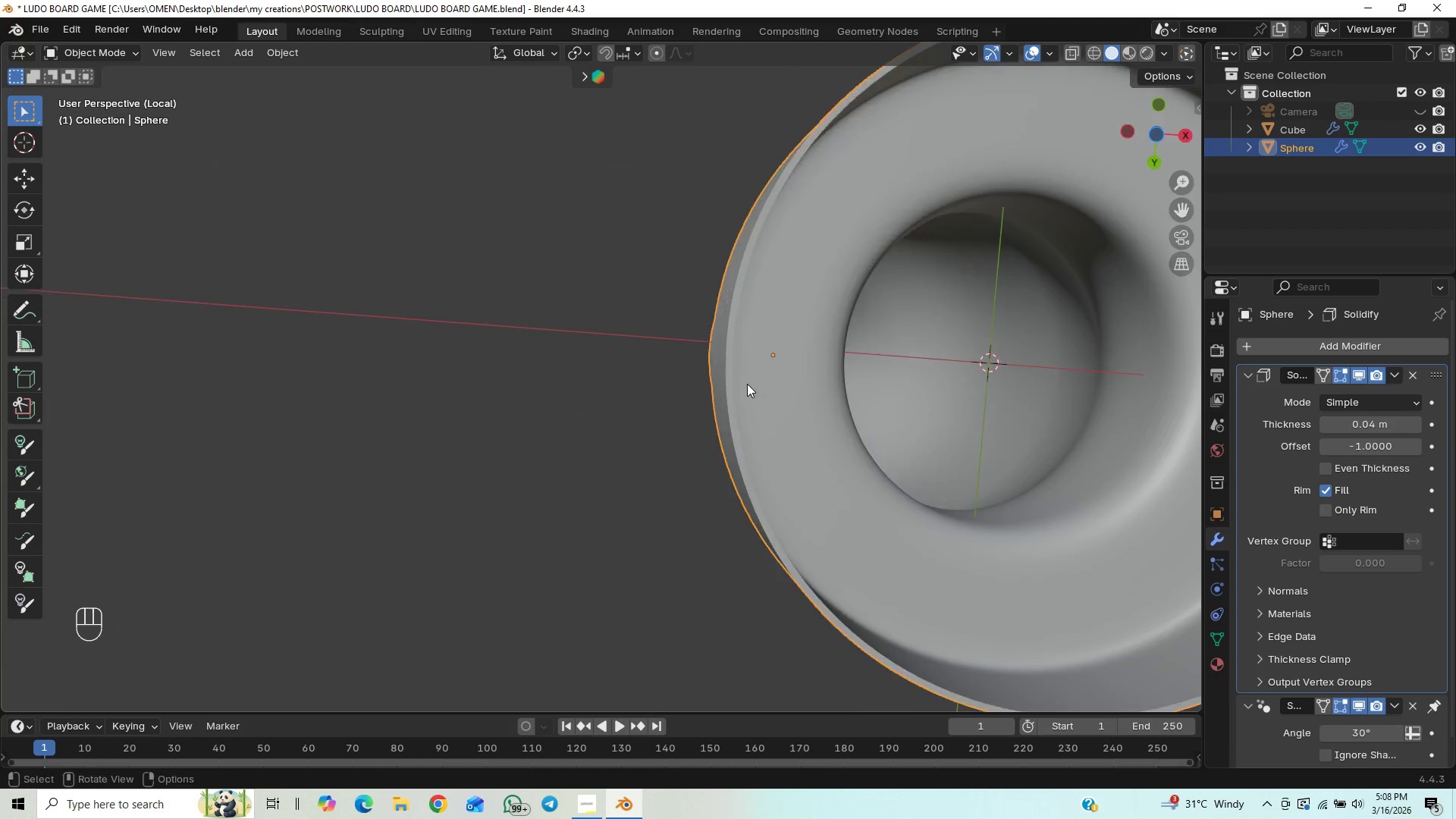 
hold_key(key=ShiftLeft, duration=0.36)
 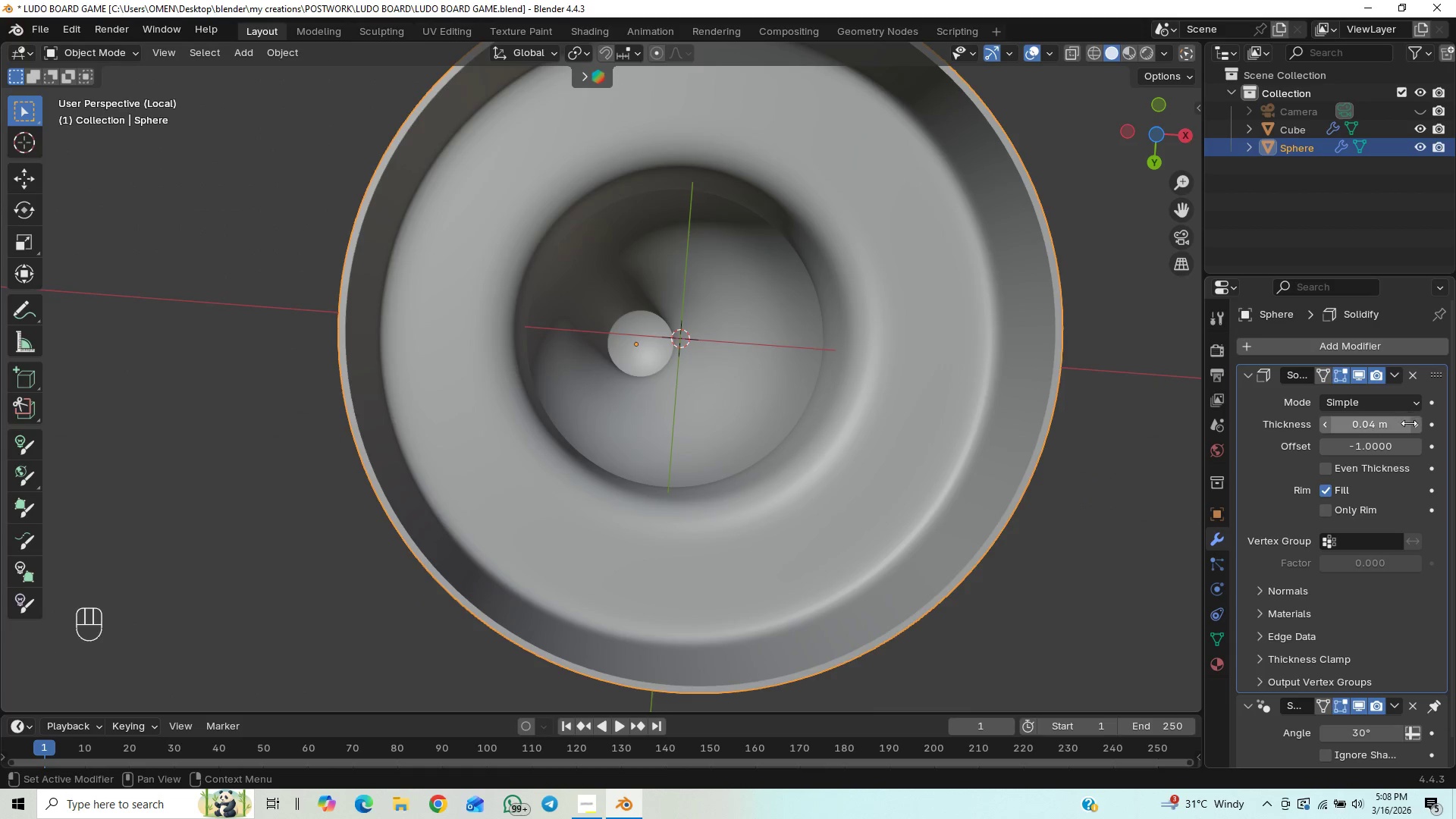 
double_click([1416, 426])
 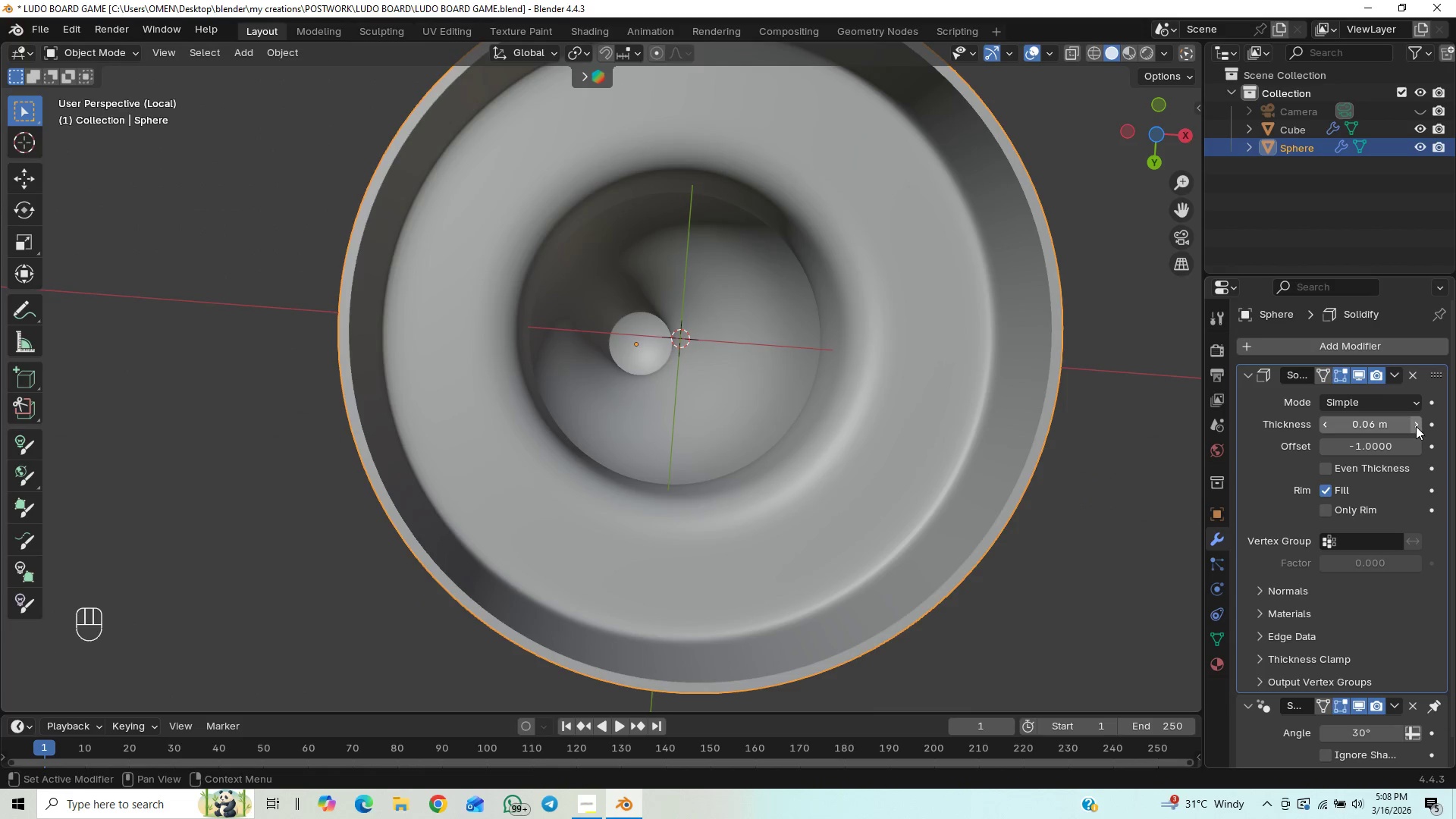 
triple_click([1416, 426])
 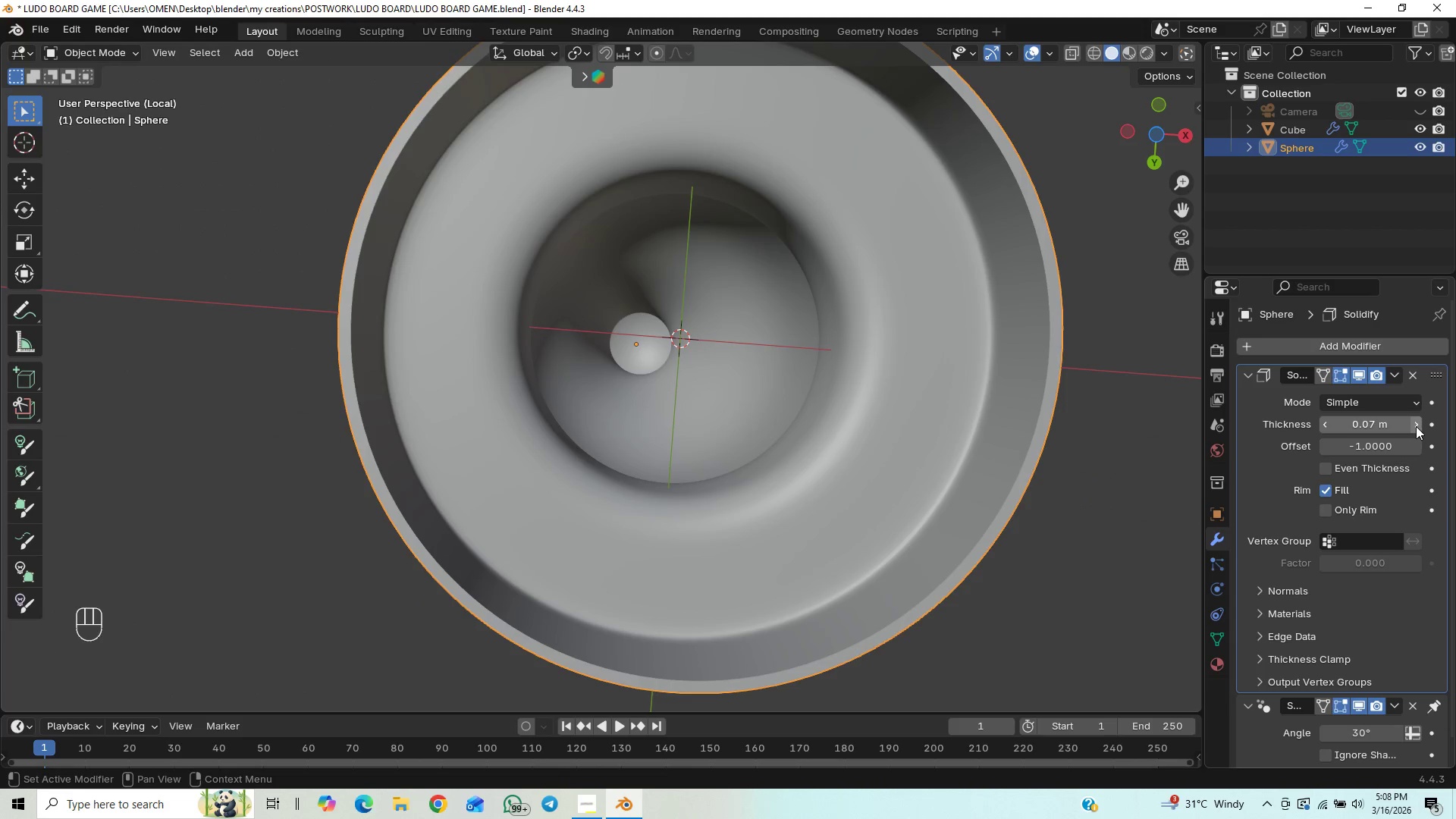 
triple_click([1416, 426])
 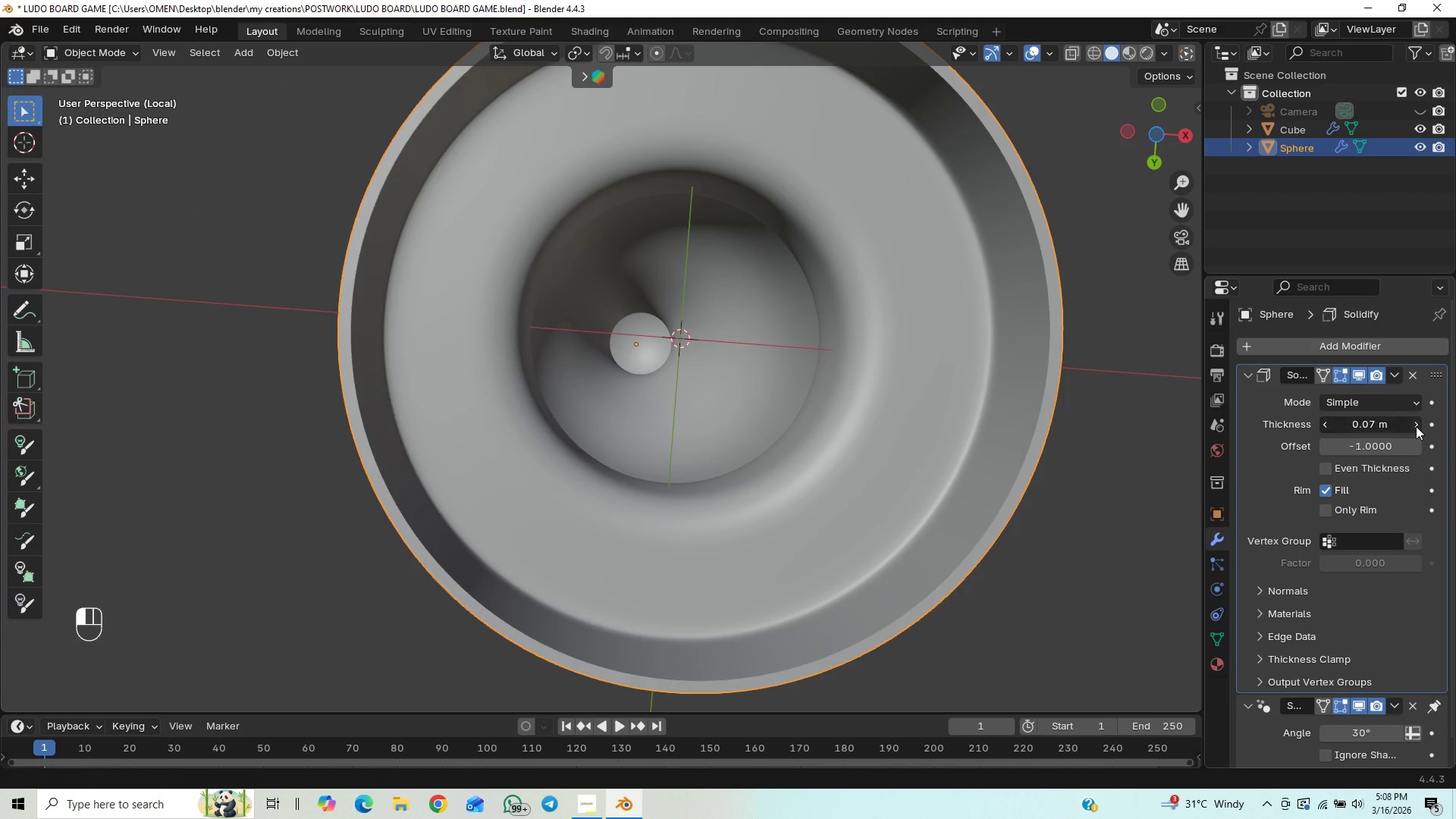 
triple_click([1416, 426])
 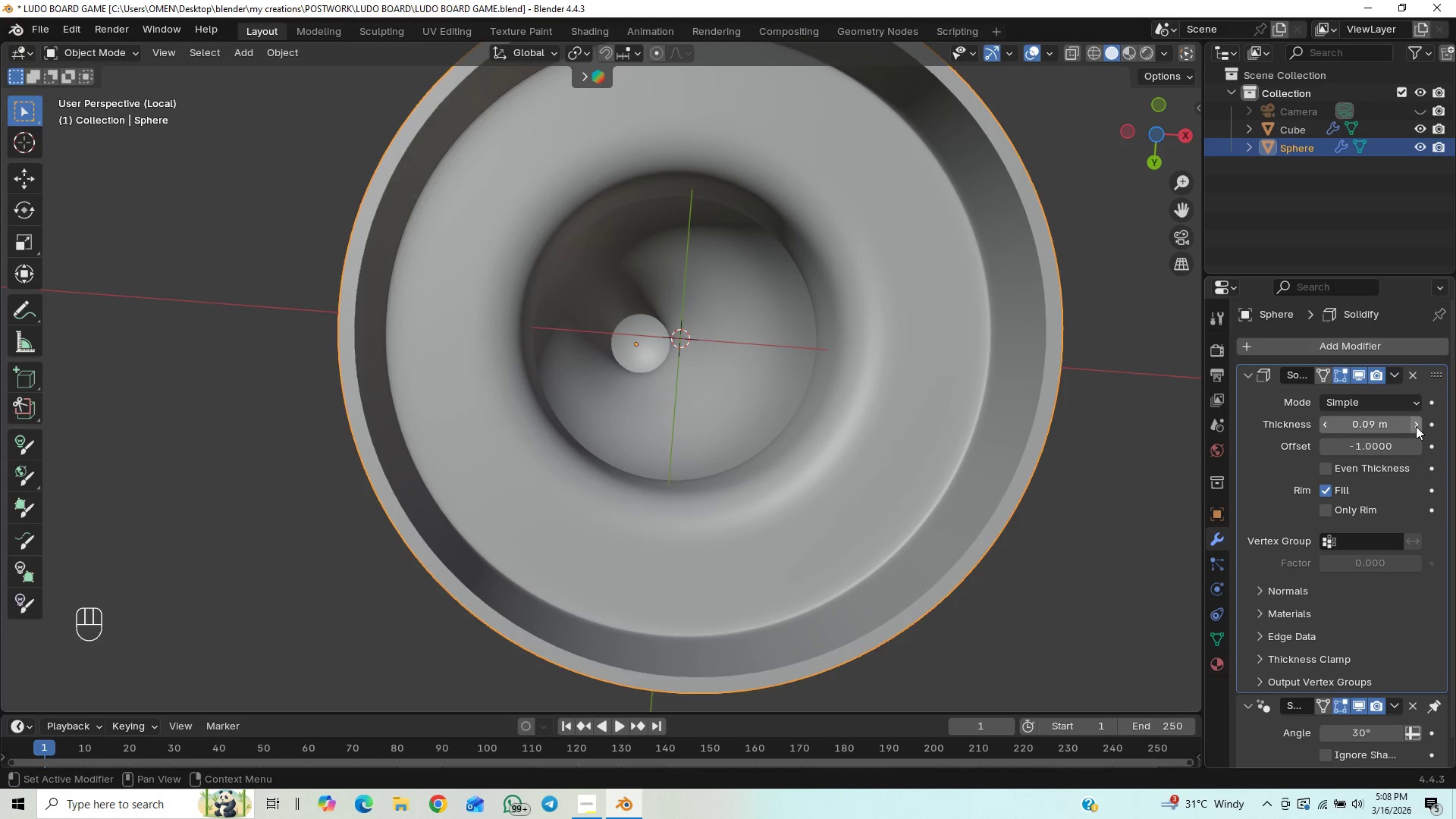 
triple_click([1416, 426])
 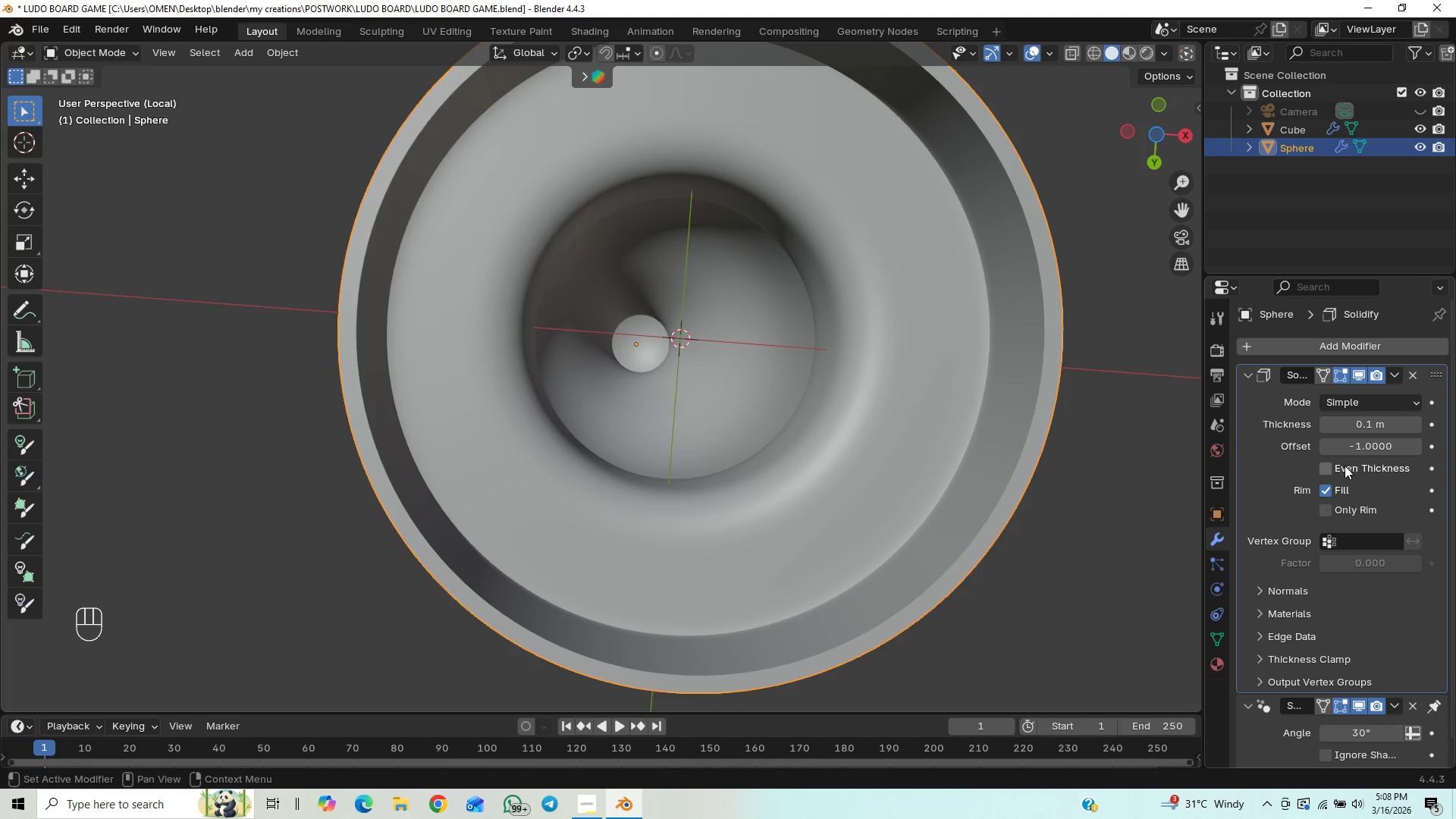 
left_click([1332, 469])
 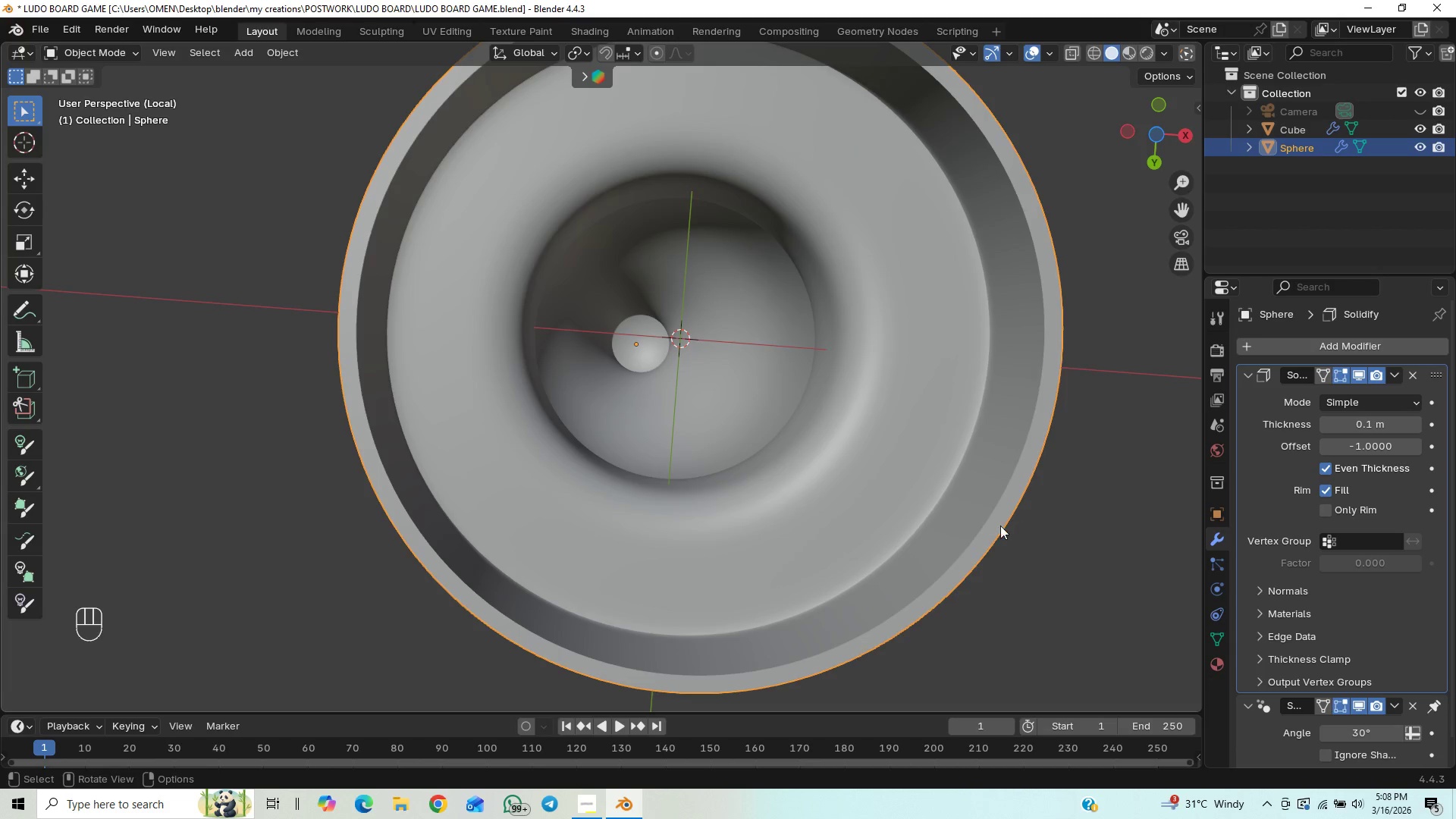 
key(Control+S)
 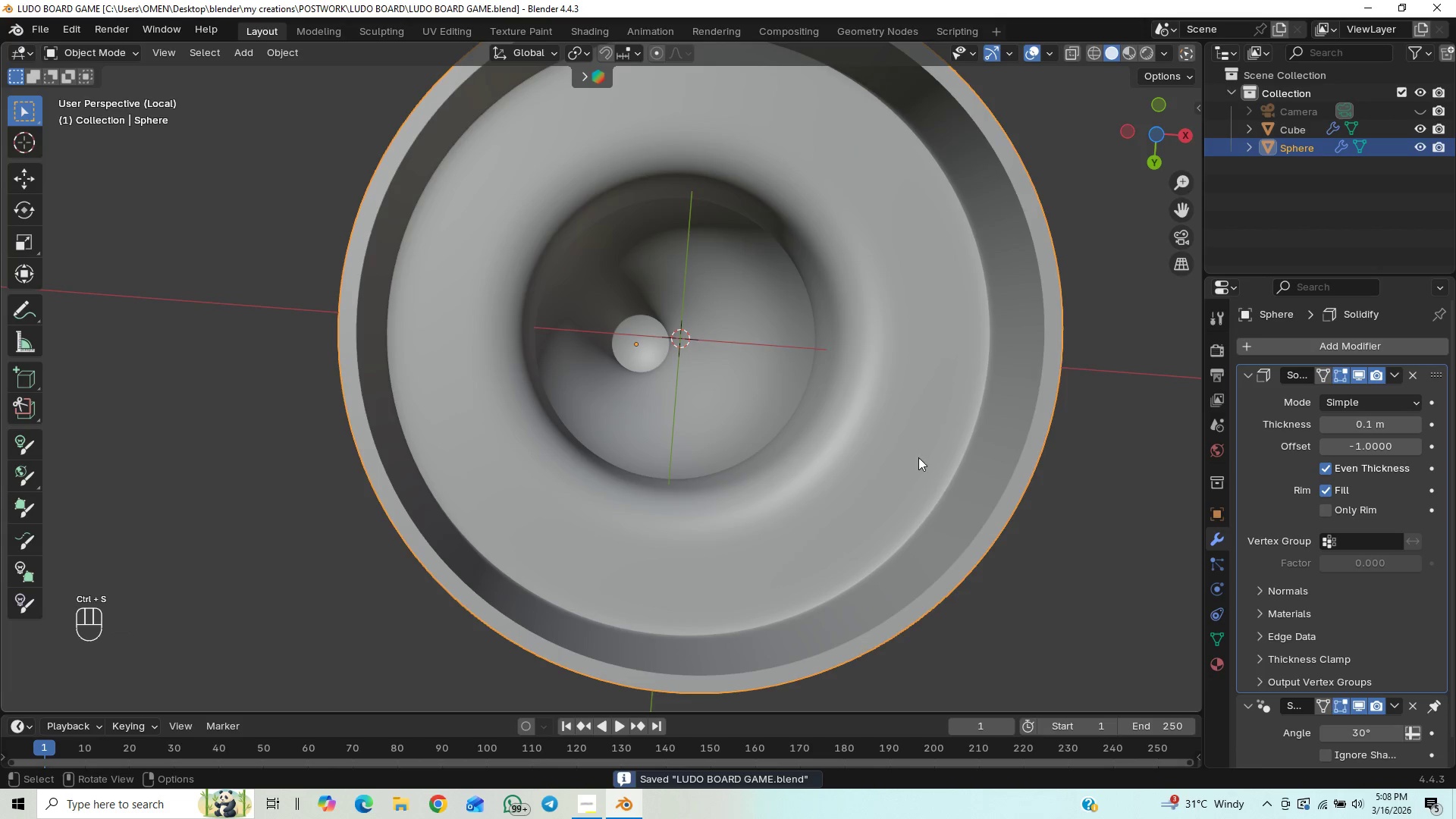 
scroll: coordinate [918, 457], scroll_direction: up, amount: 32.0
 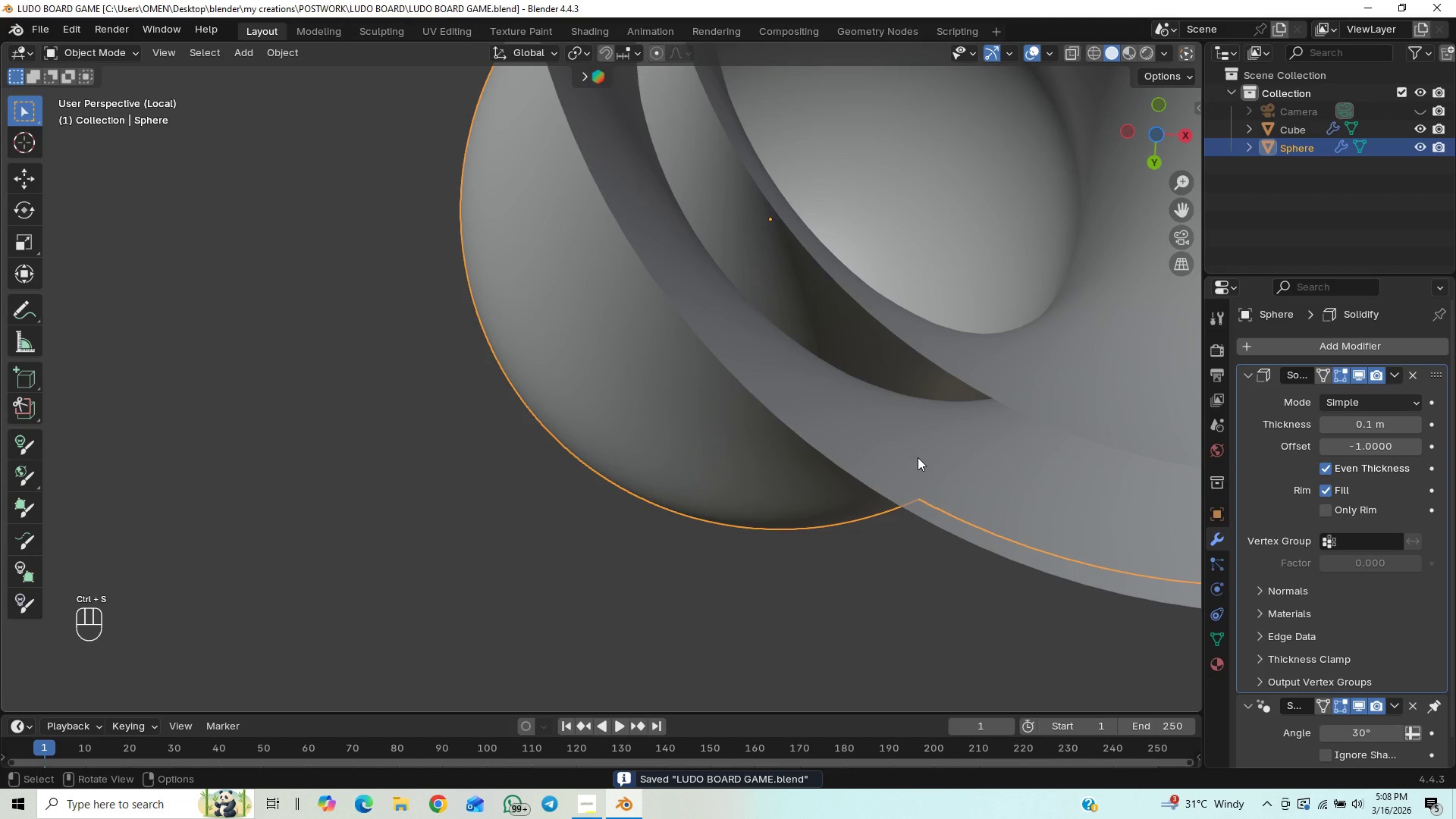 
scroll: coordinate [908, 411], scroll_direction: down, amount: 35.0
 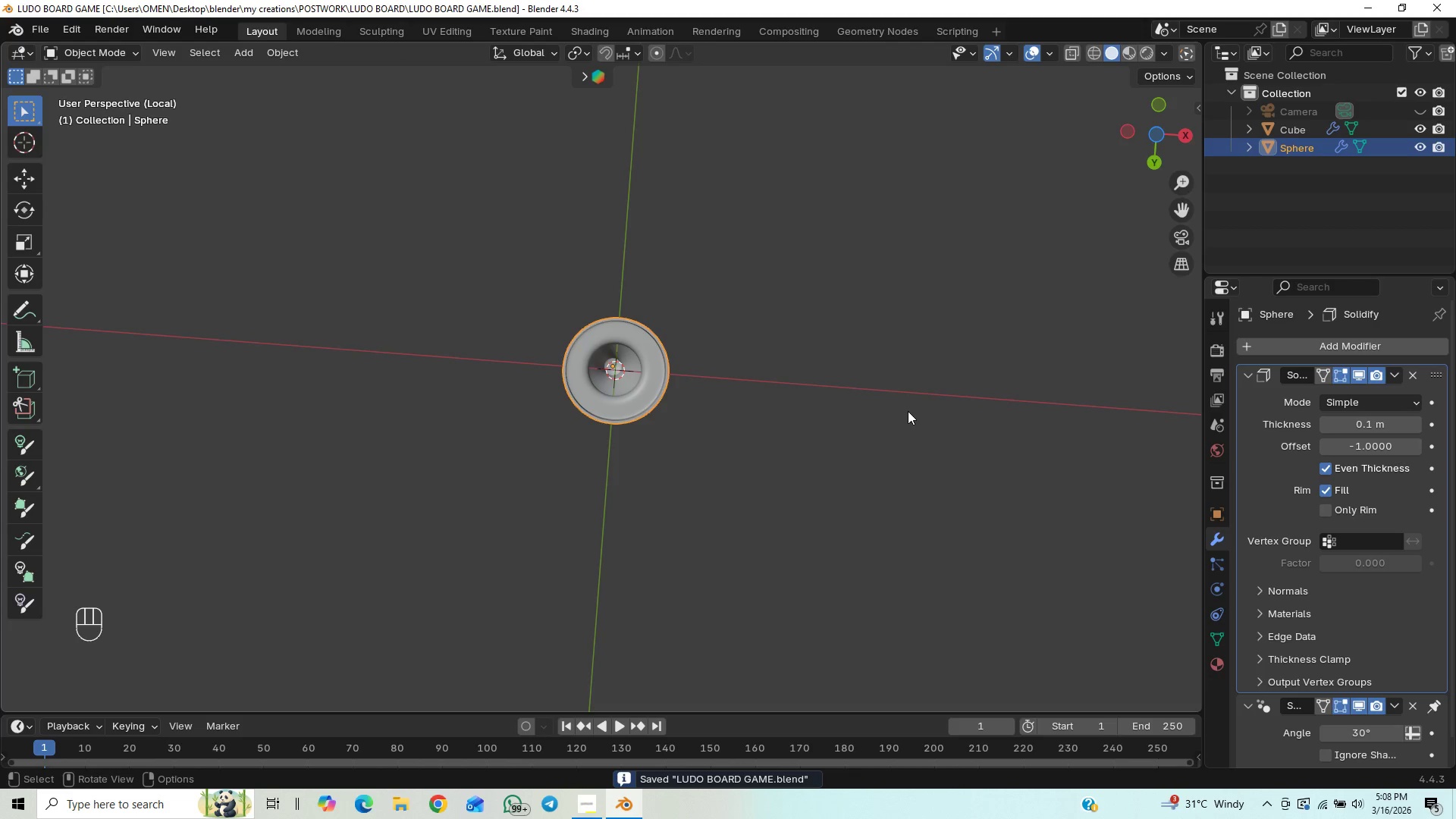 
scroll: coordinate [869, 378], scroll_direction: up, amount: 4.0
 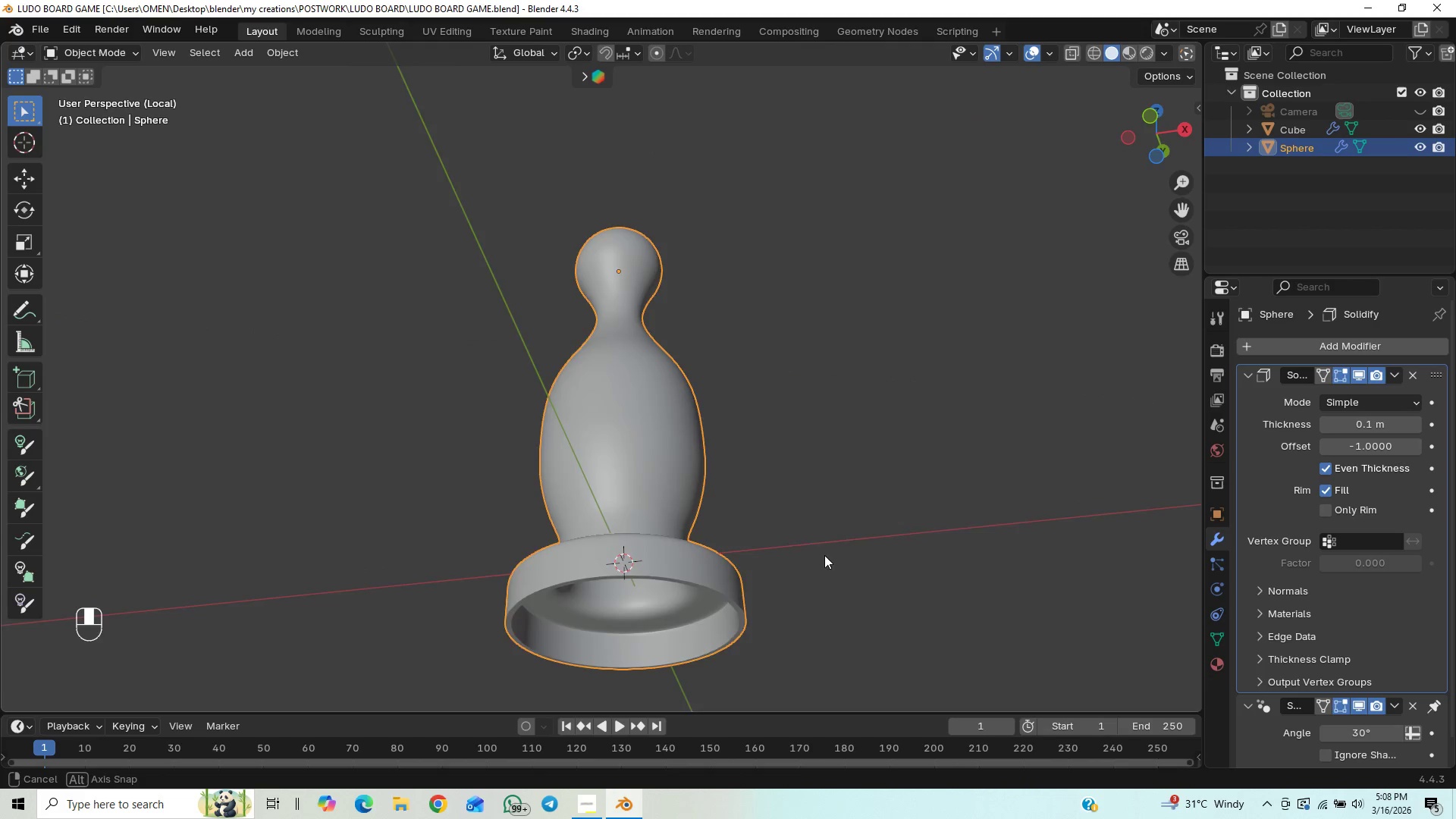 
key(Control+ControlLeft)
 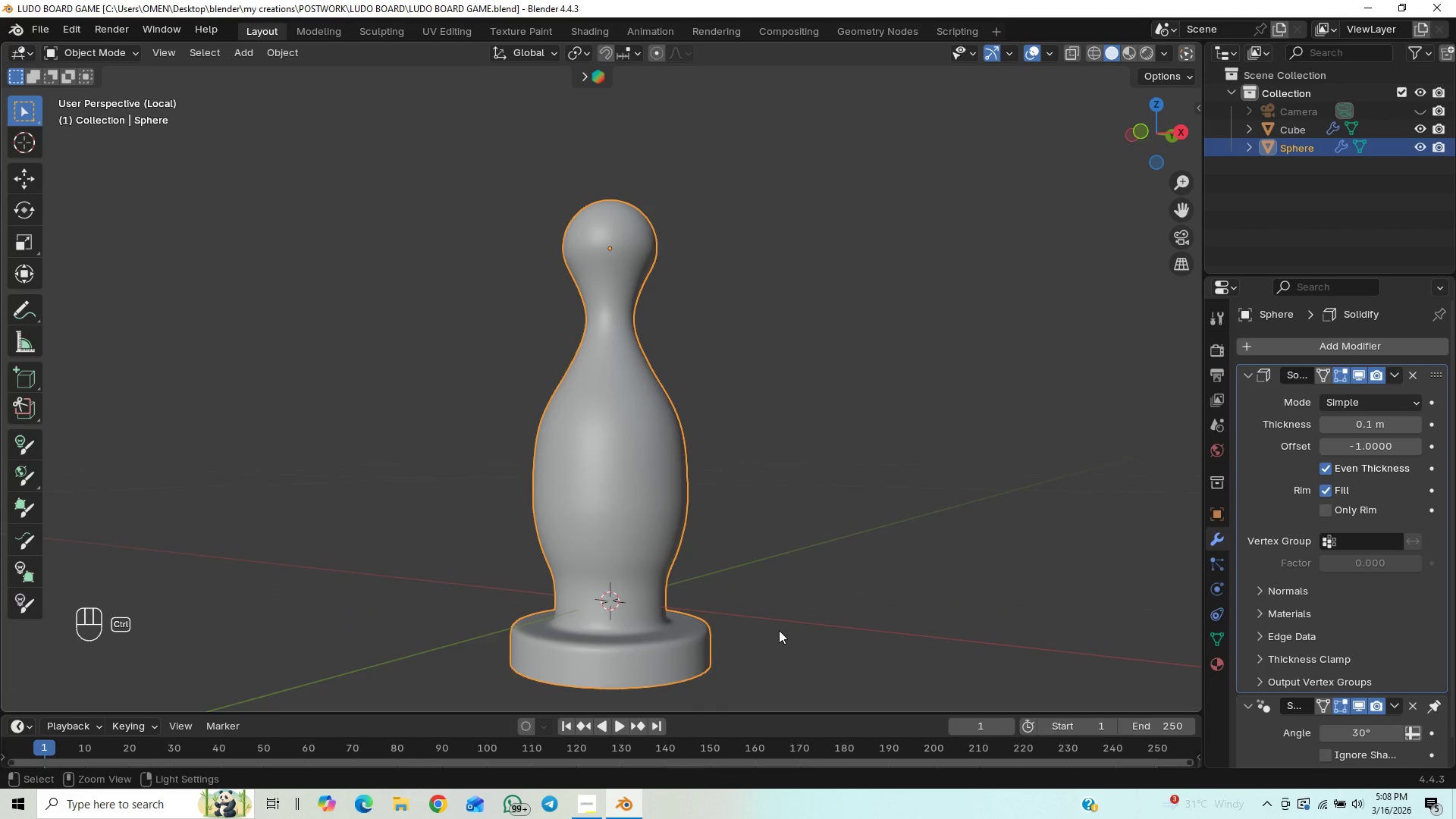 
key(Control+S)
 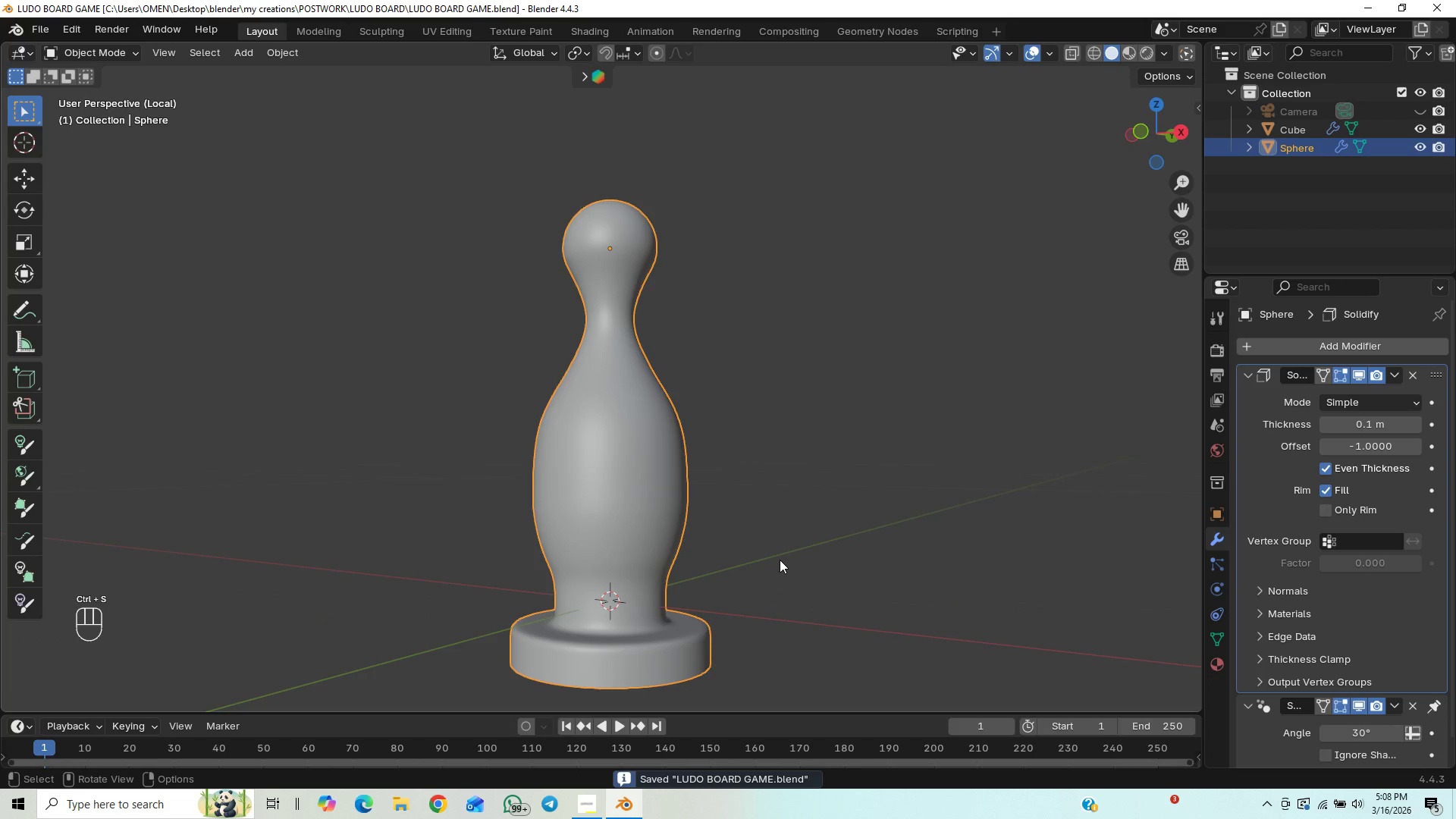 
hold_key(key=ShiftLeft, duration=0.48)
 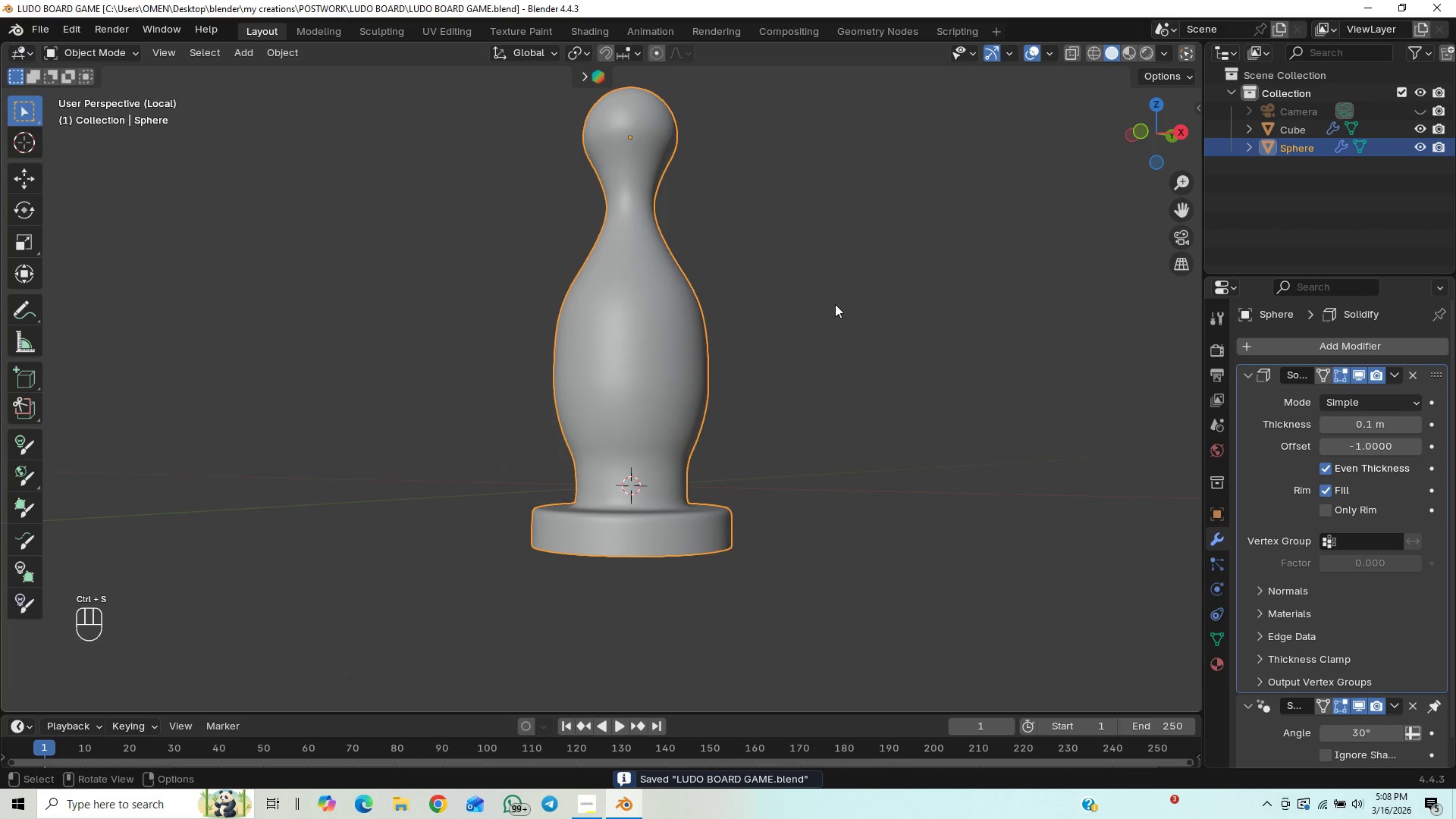 
scroll: coordinate [855, 275], scroll_direction: none, amount: 0.0
 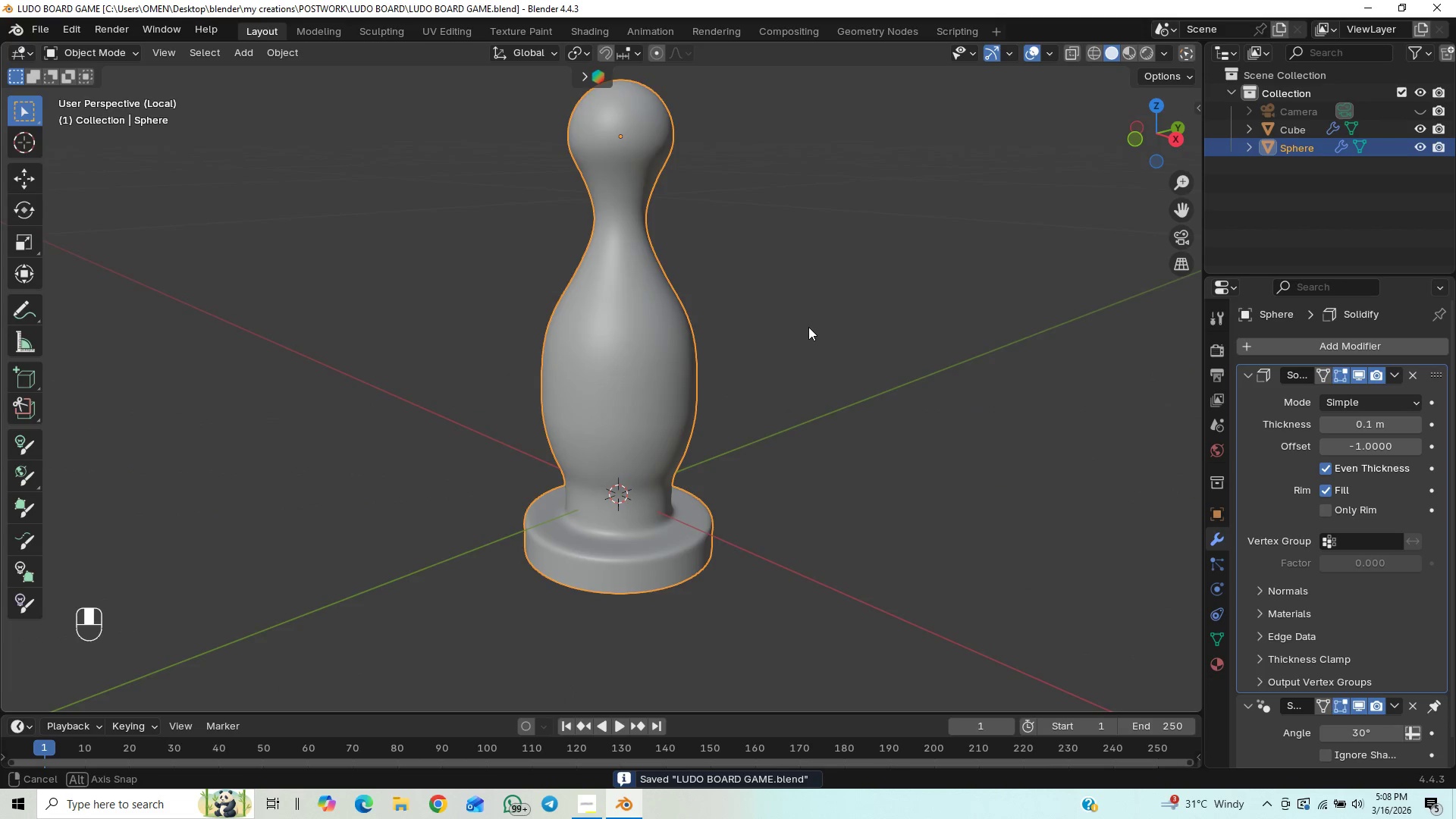 
hold_key(key=ShiftLeft, duration=0.88)
 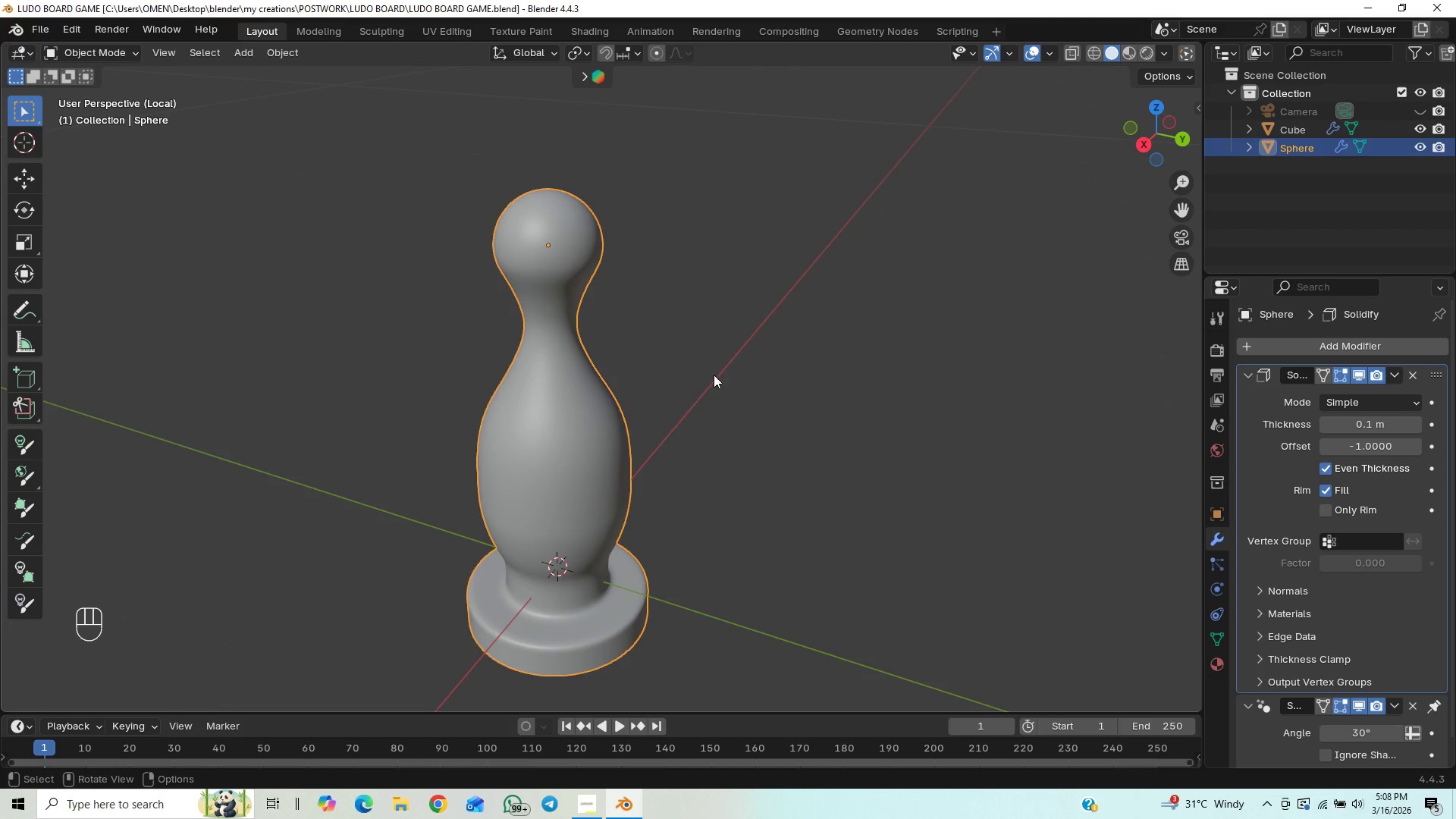 
key(Control+S)
 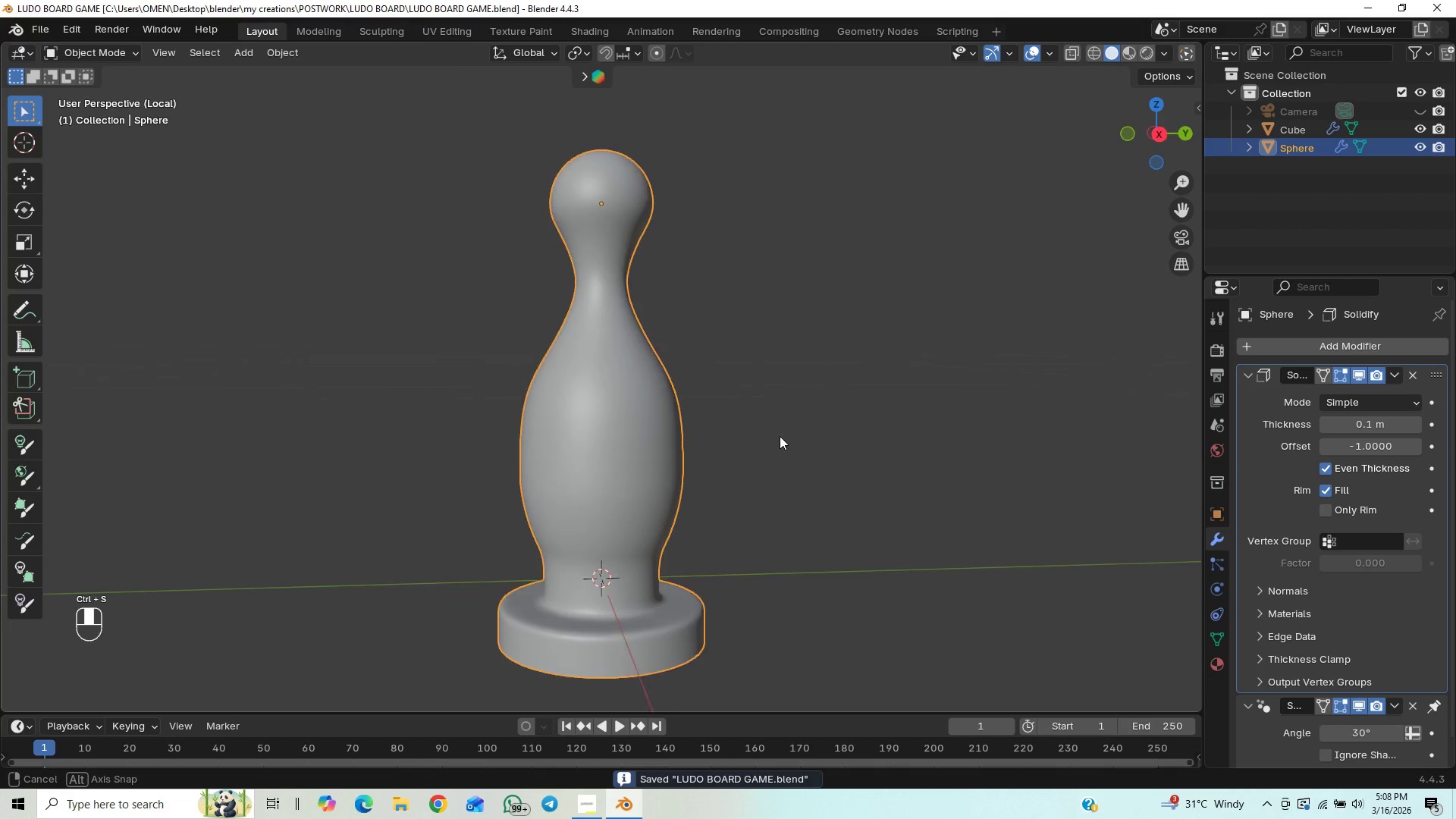 
key(Control+S)
 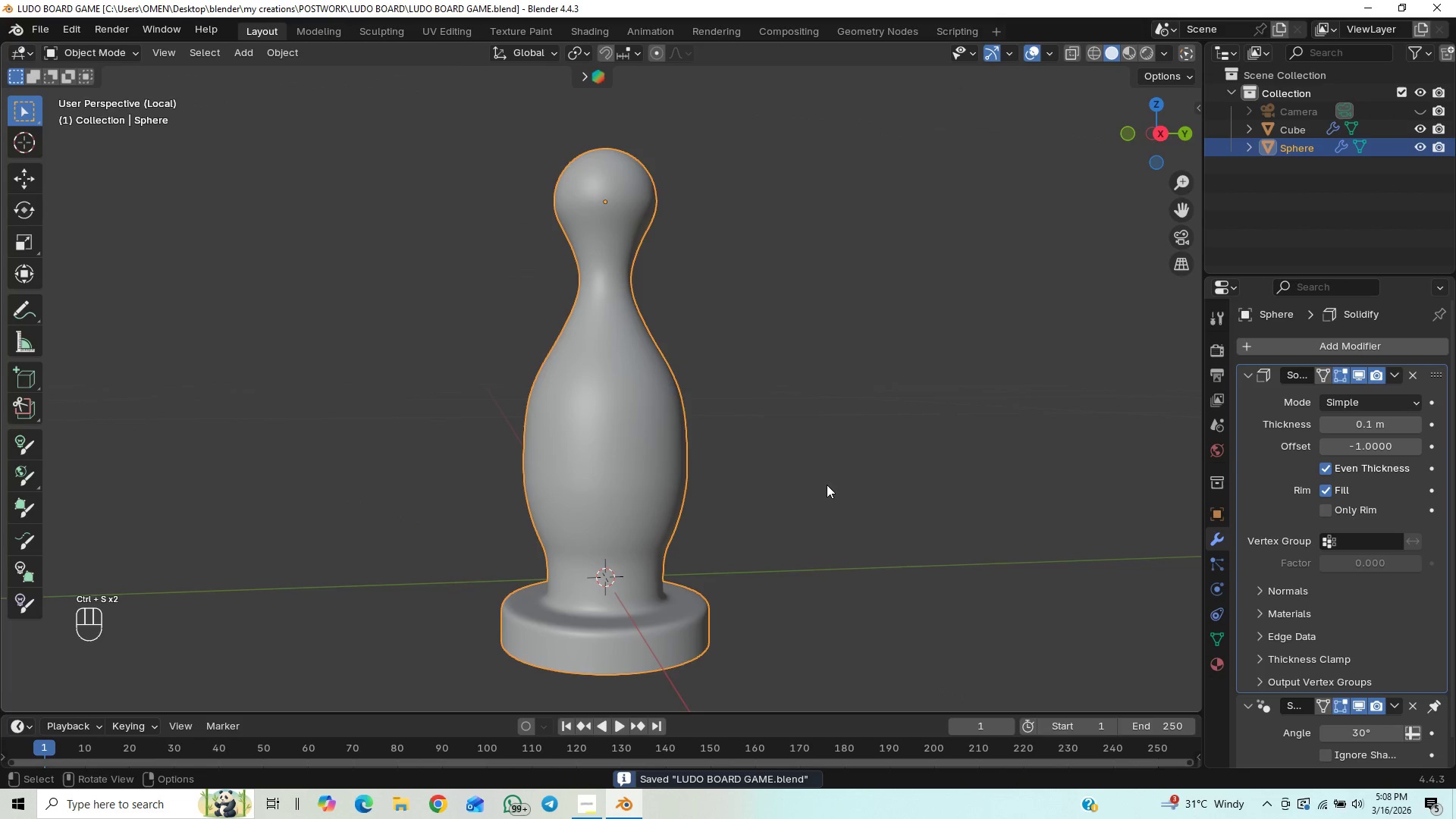 
type(gxz)
 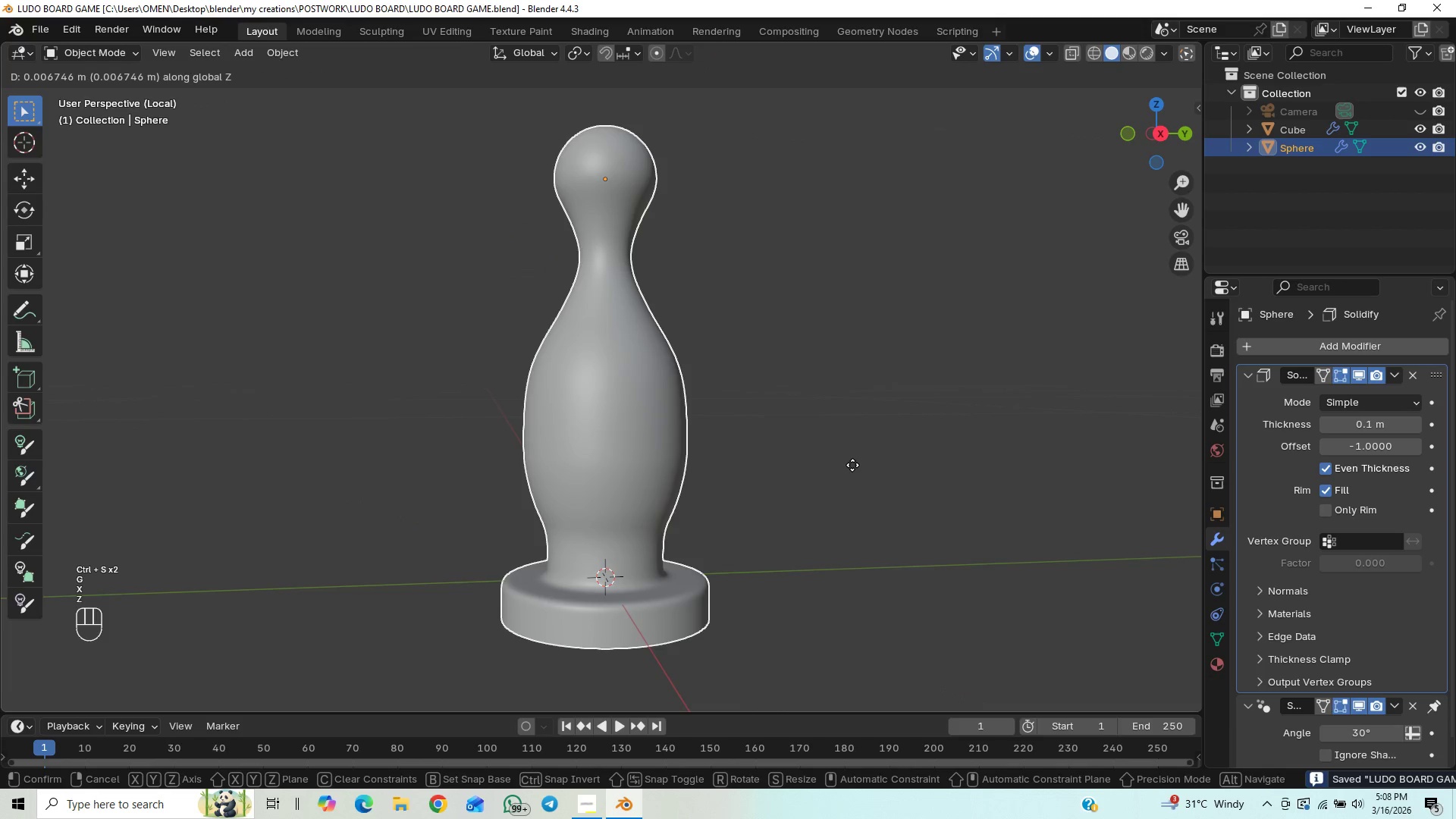 
right_click([852, 463])
 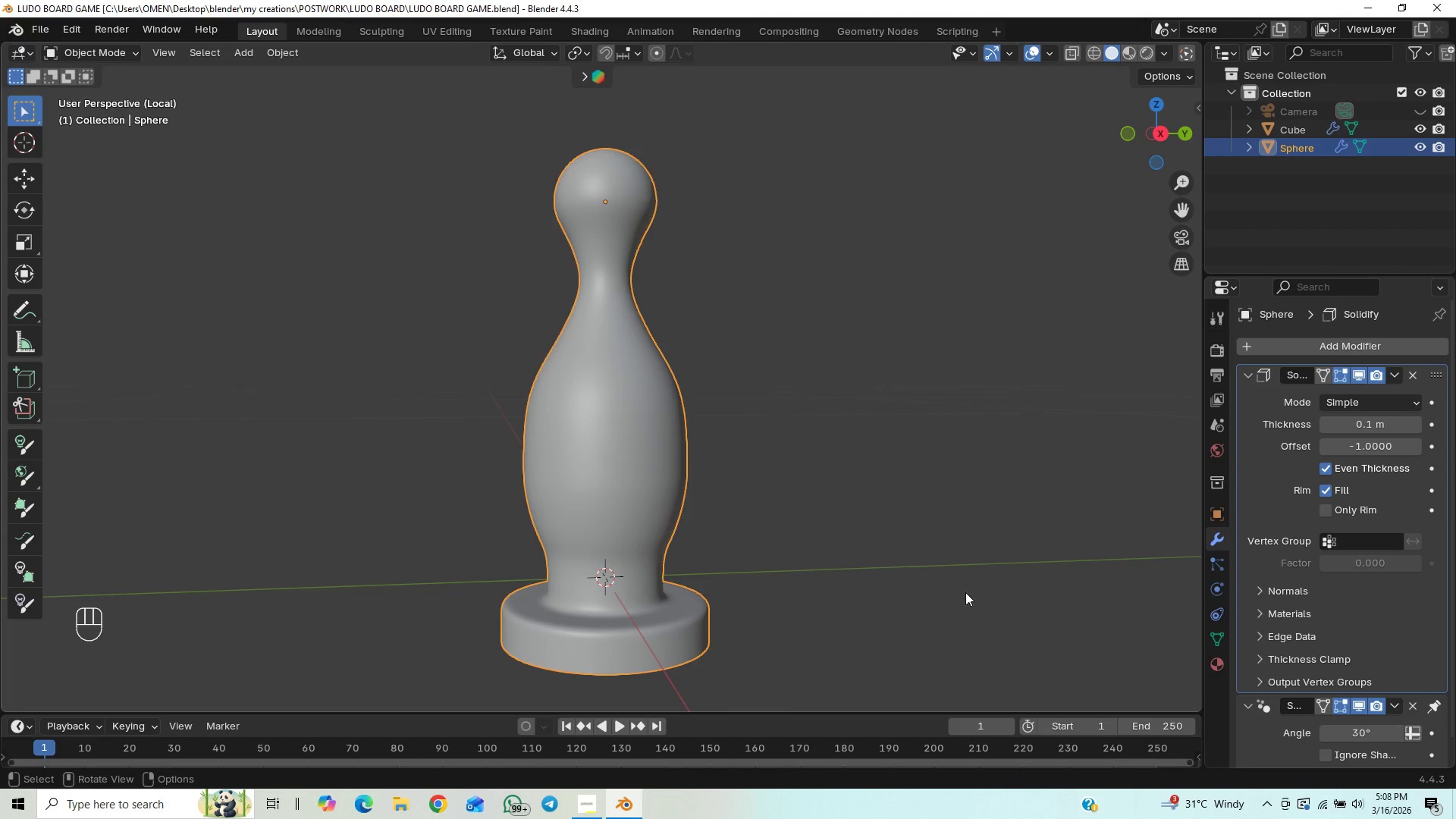 
wait(5.44)
 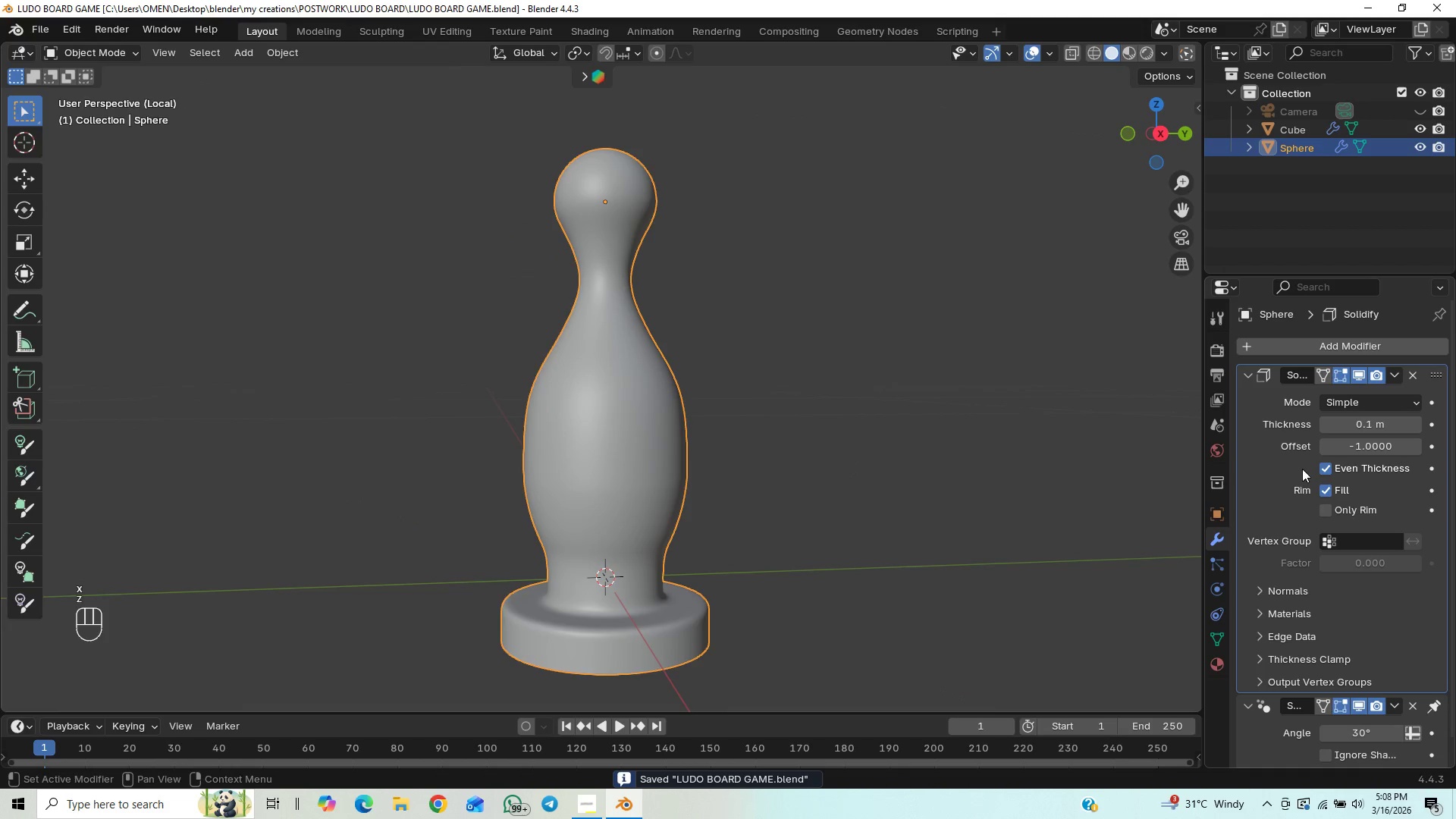 
key(Slash)
 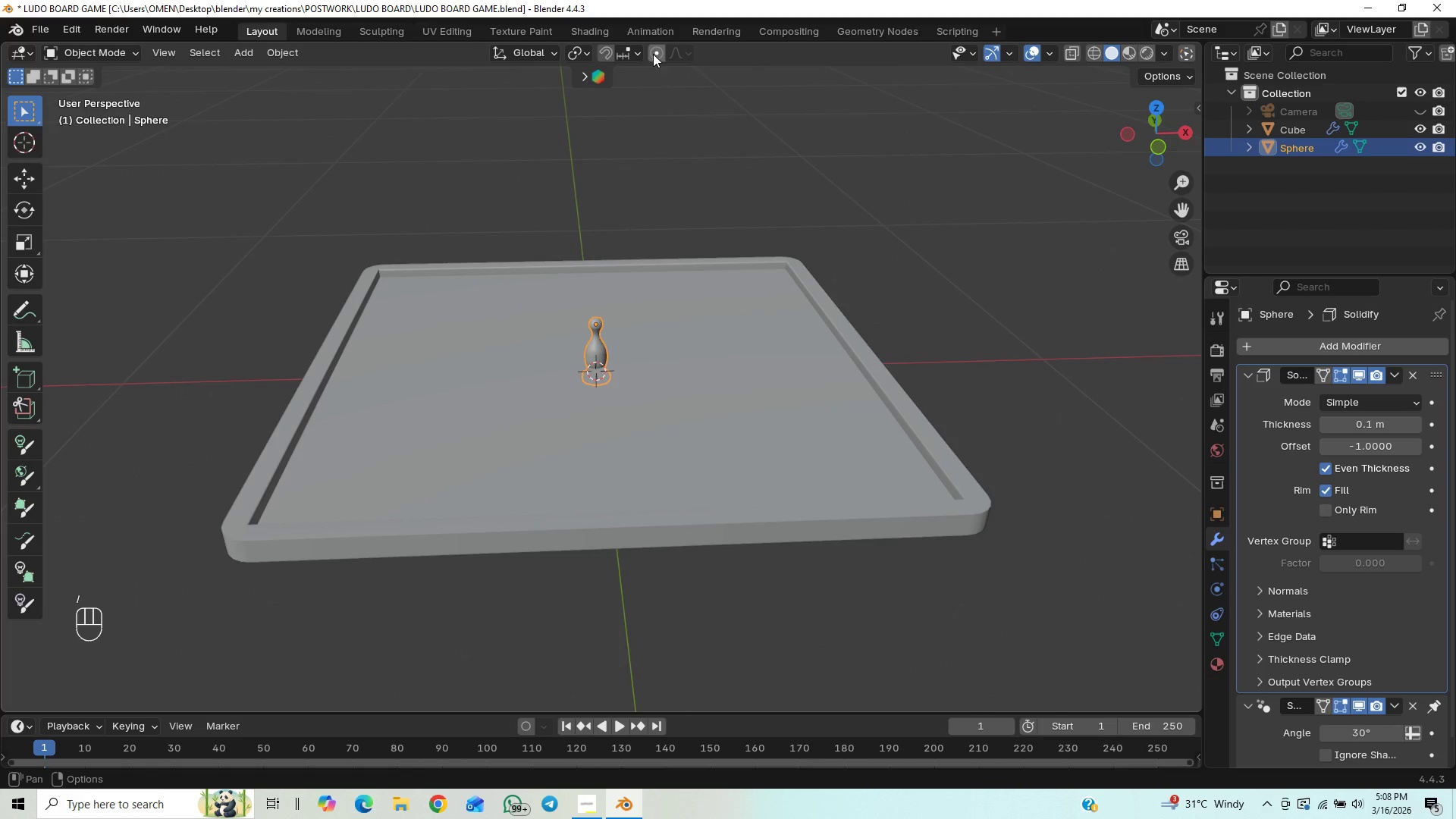 
left_click([620, 48])
 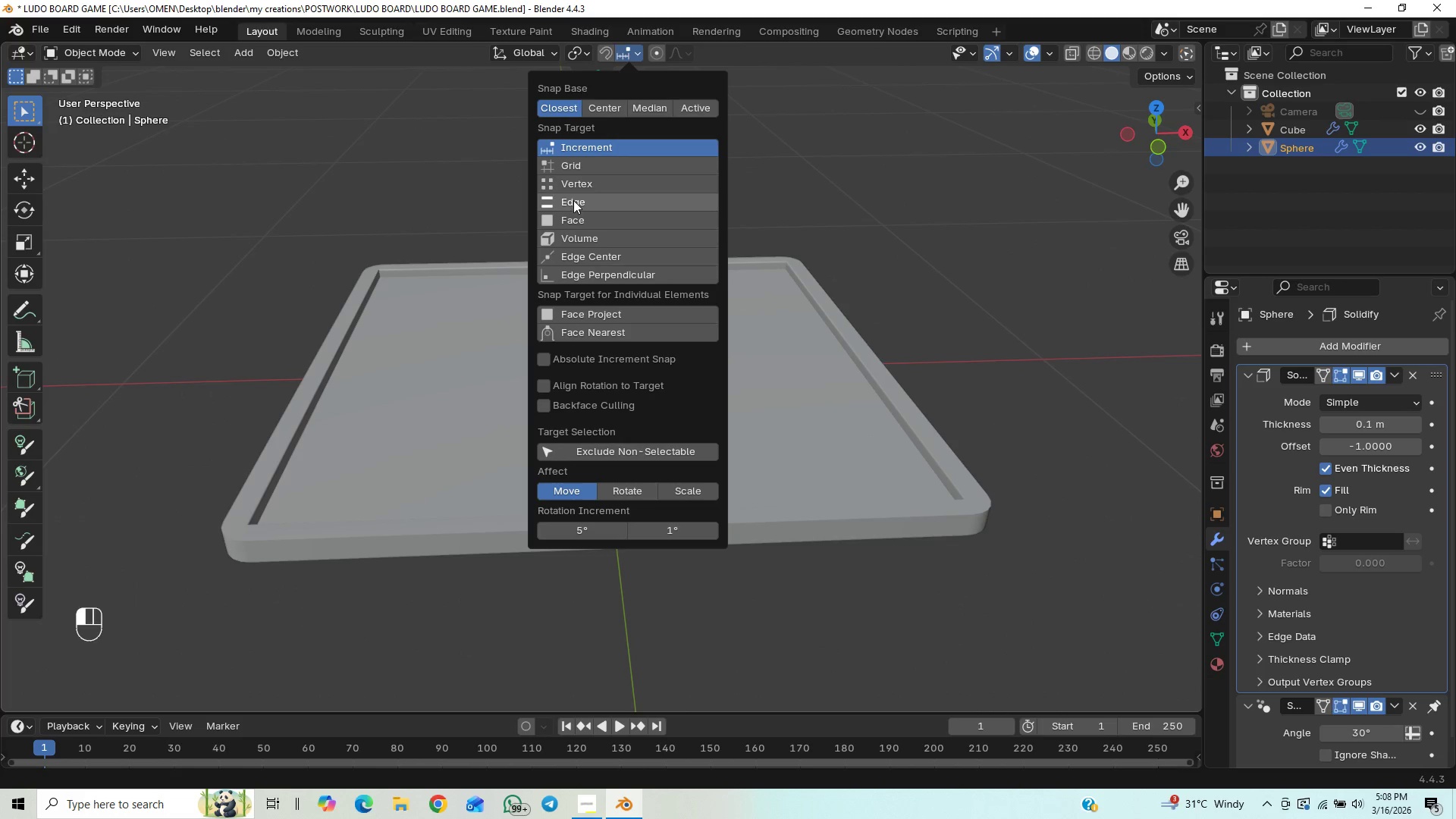 
left_click([566, 215])
 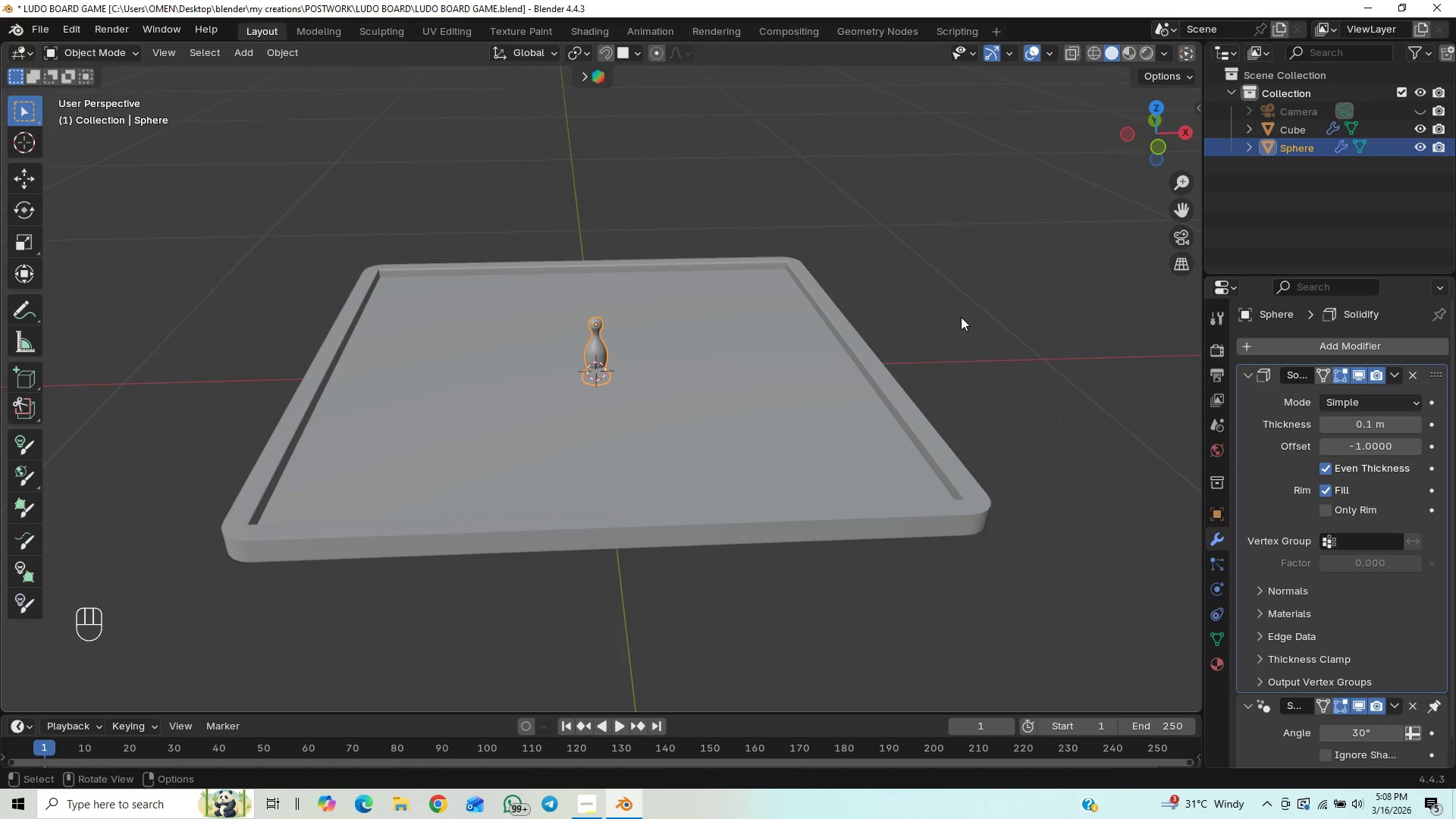 
key(Control+S)
 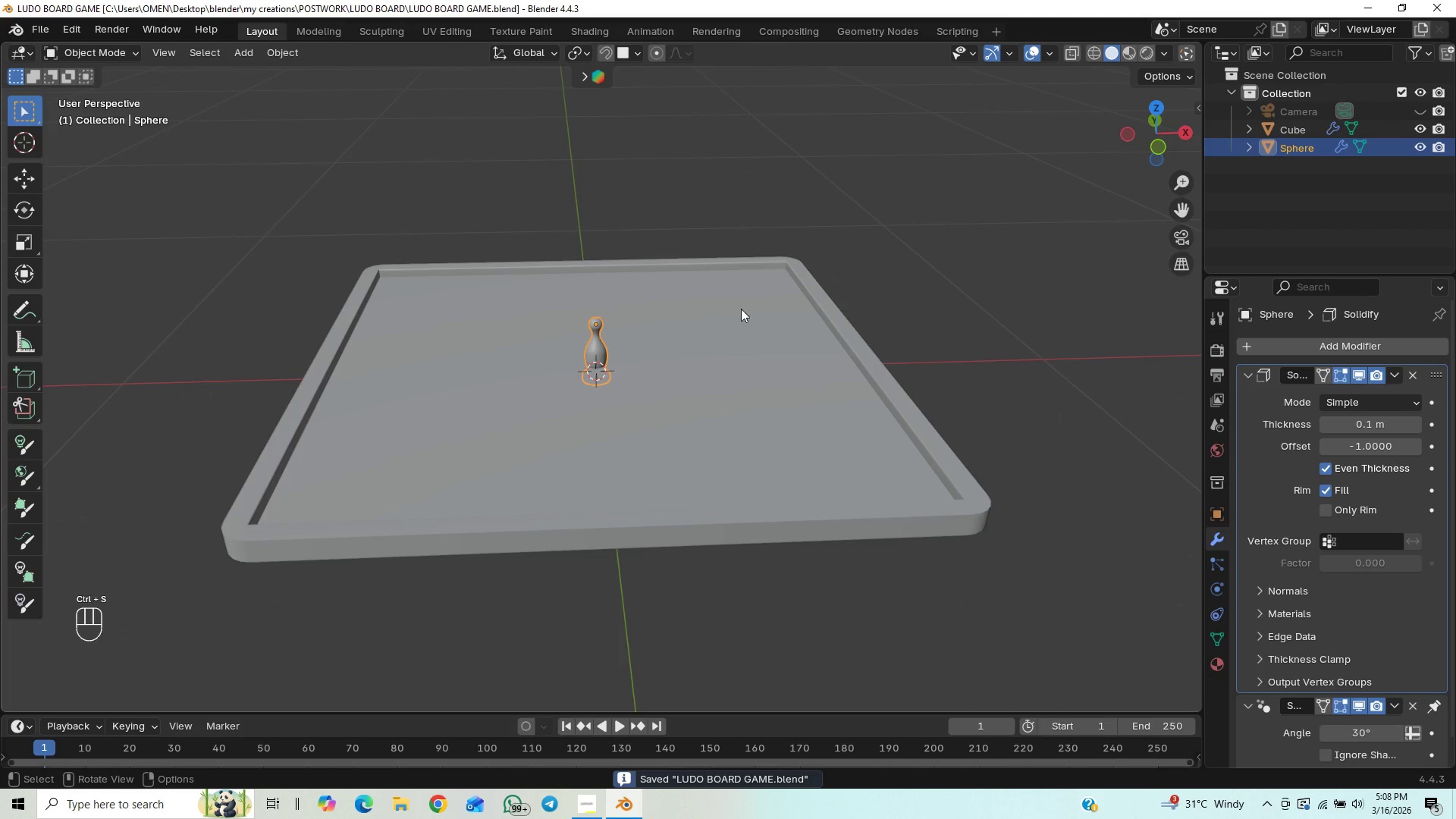 
scroll: coordinate [739, 309], scroll_direction: up, amount: 4.0
 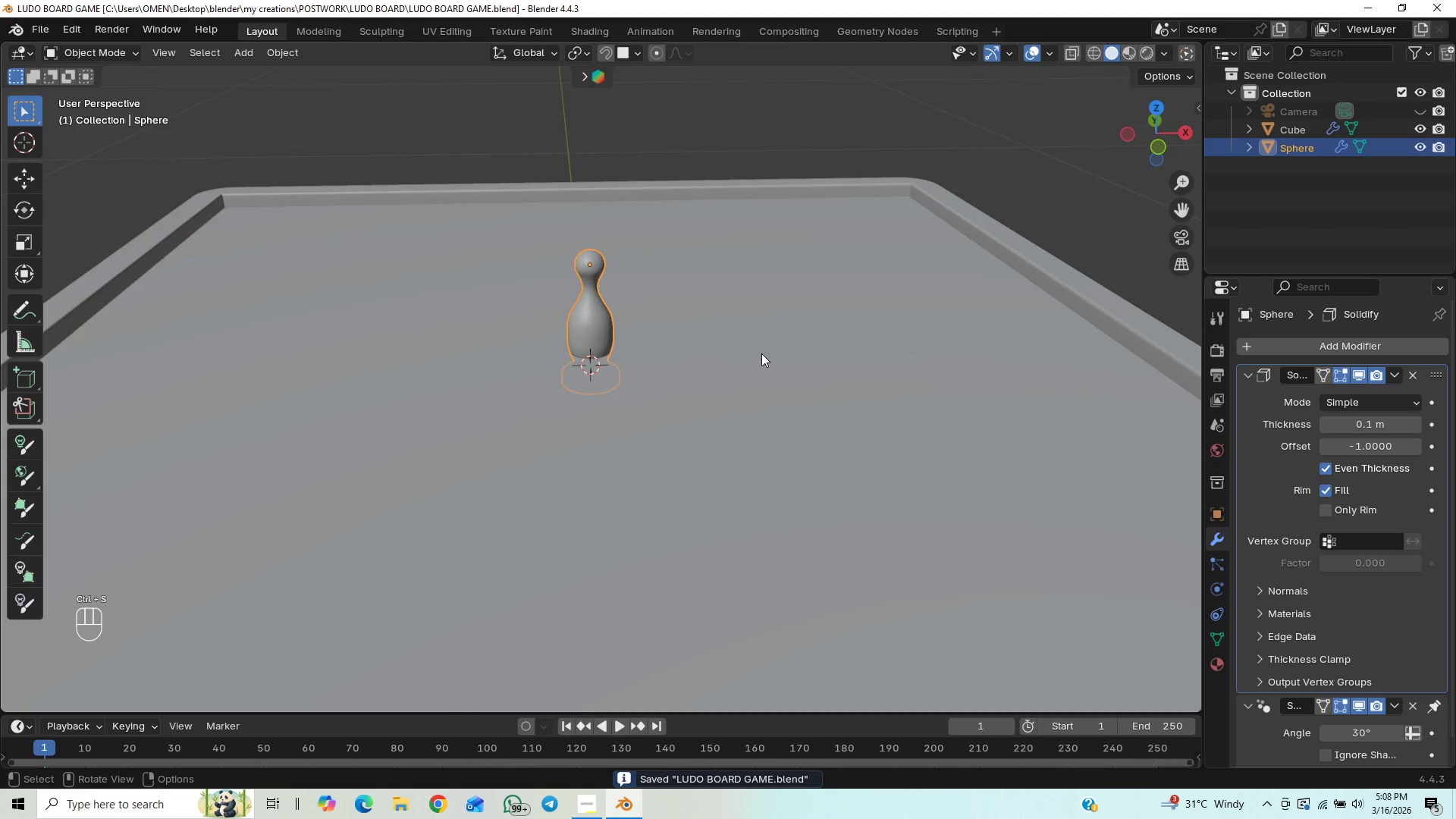 
type(gz)
 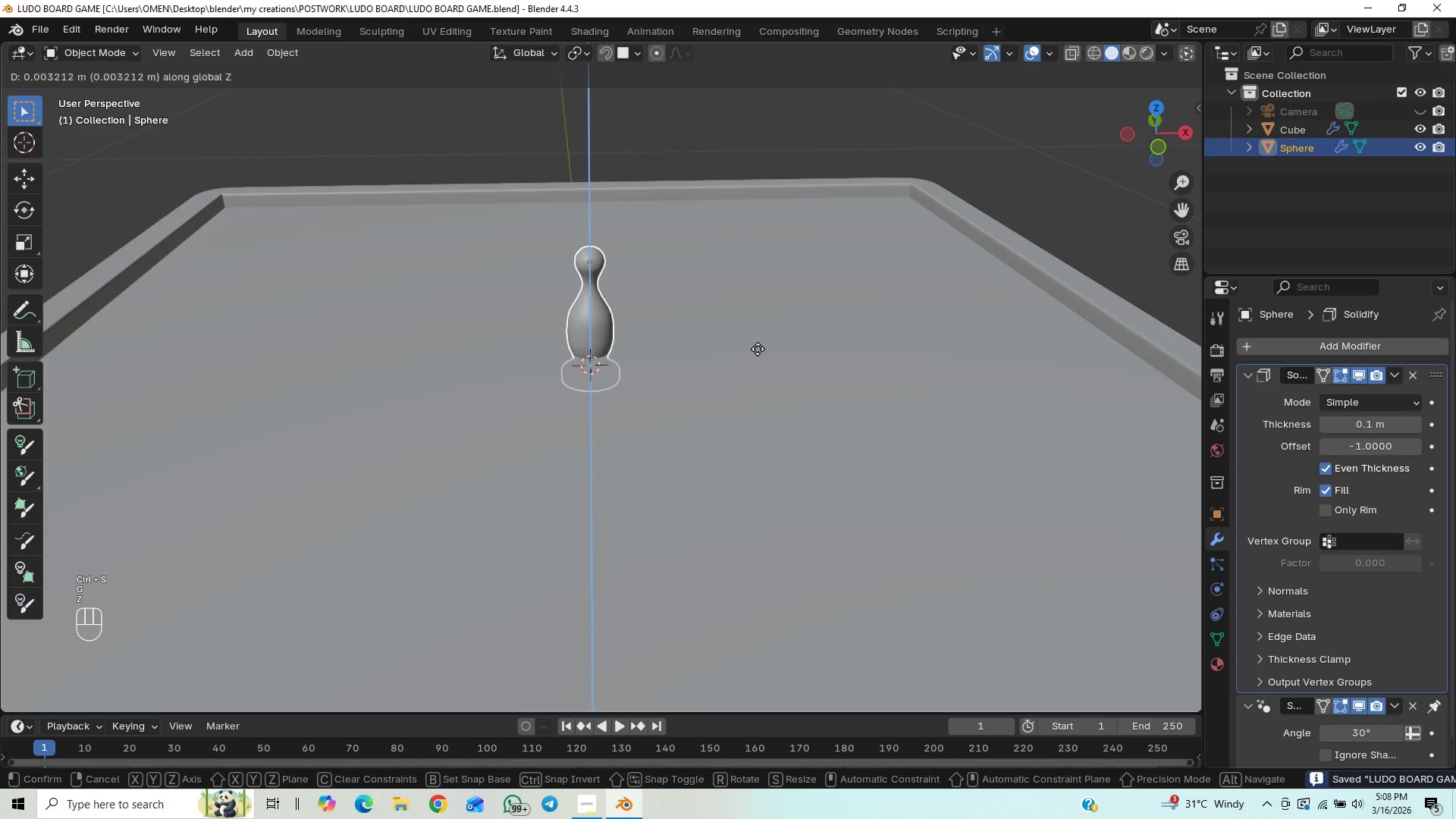 
hold_key(key=ControlLeft, duration=0.77)
left_click([758, 349])
 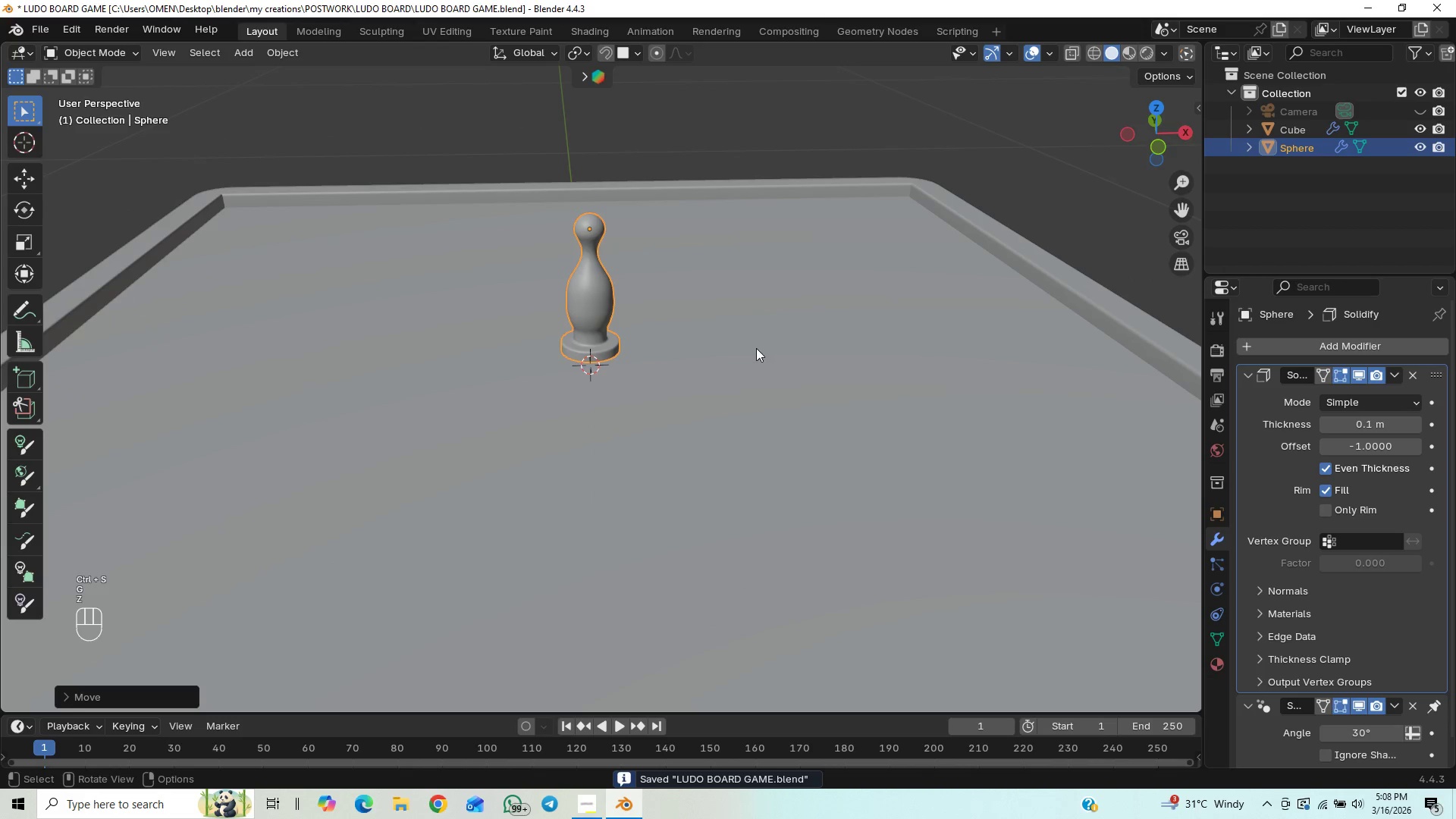 
scroll: coordinate [749, 344], scroll_direction: down, amount: 4.0
 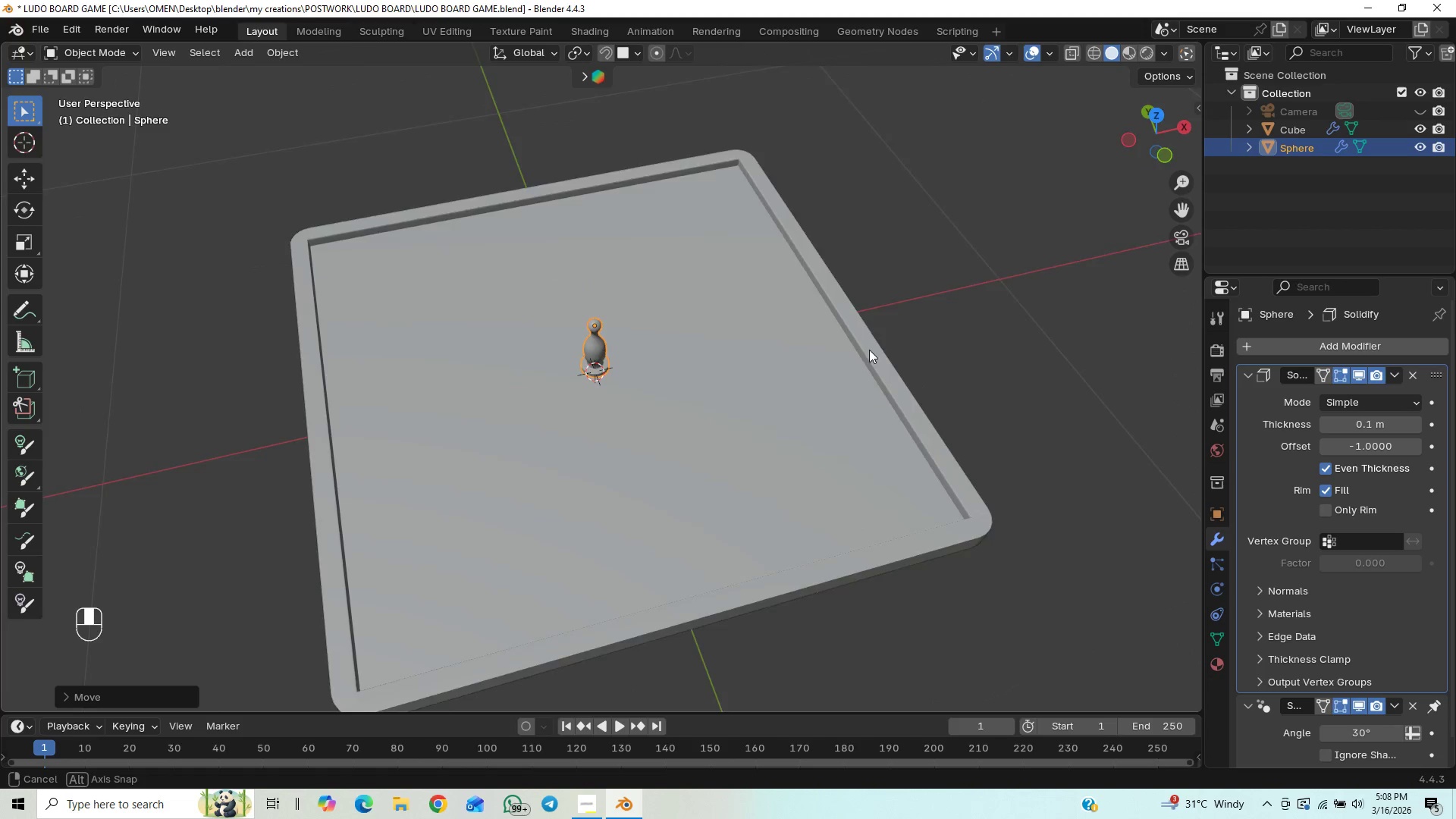 
scroll: coordinate [777, 340], scroll_direction: up, amount: 1.0
 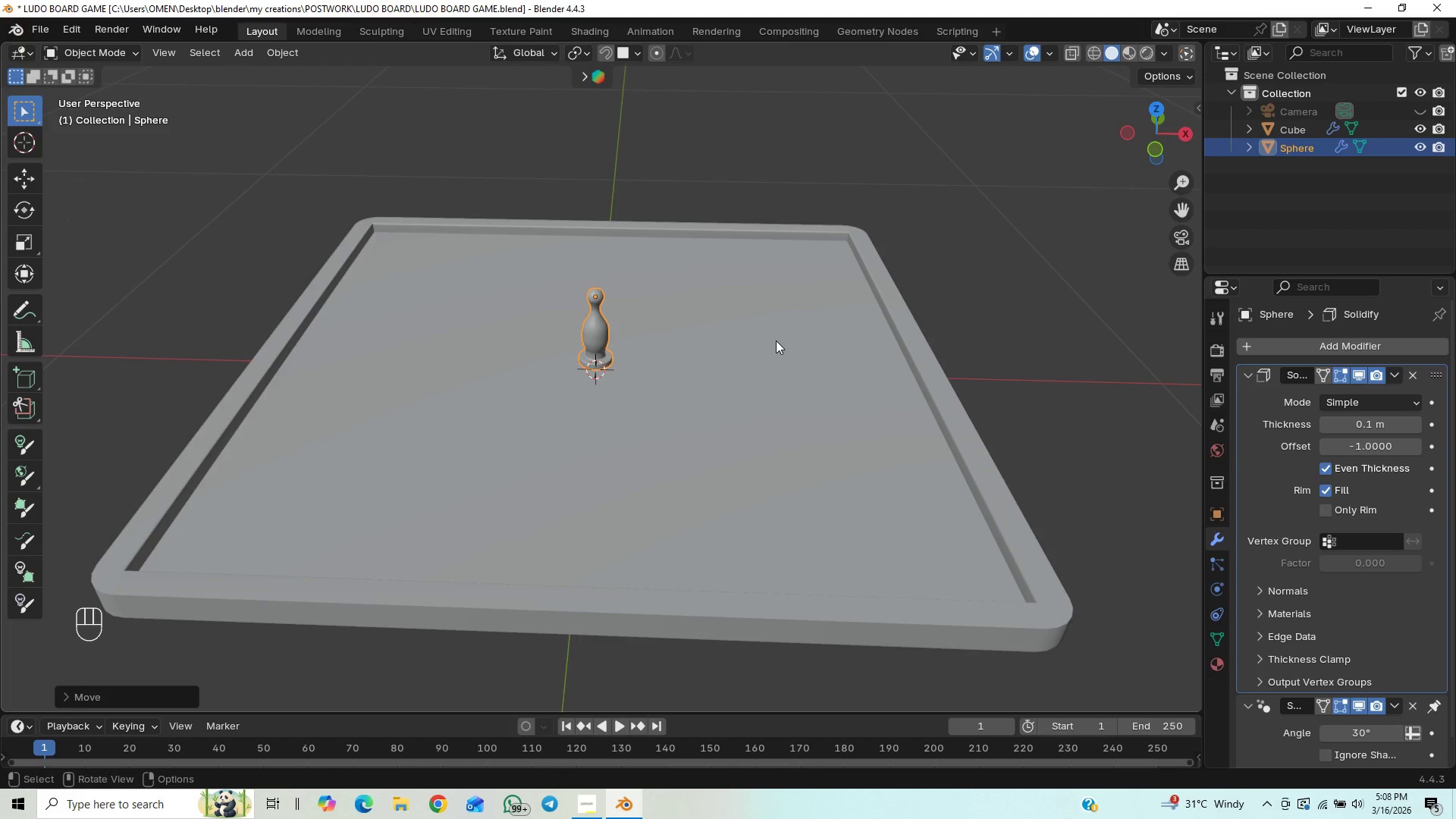 
type(sz)
 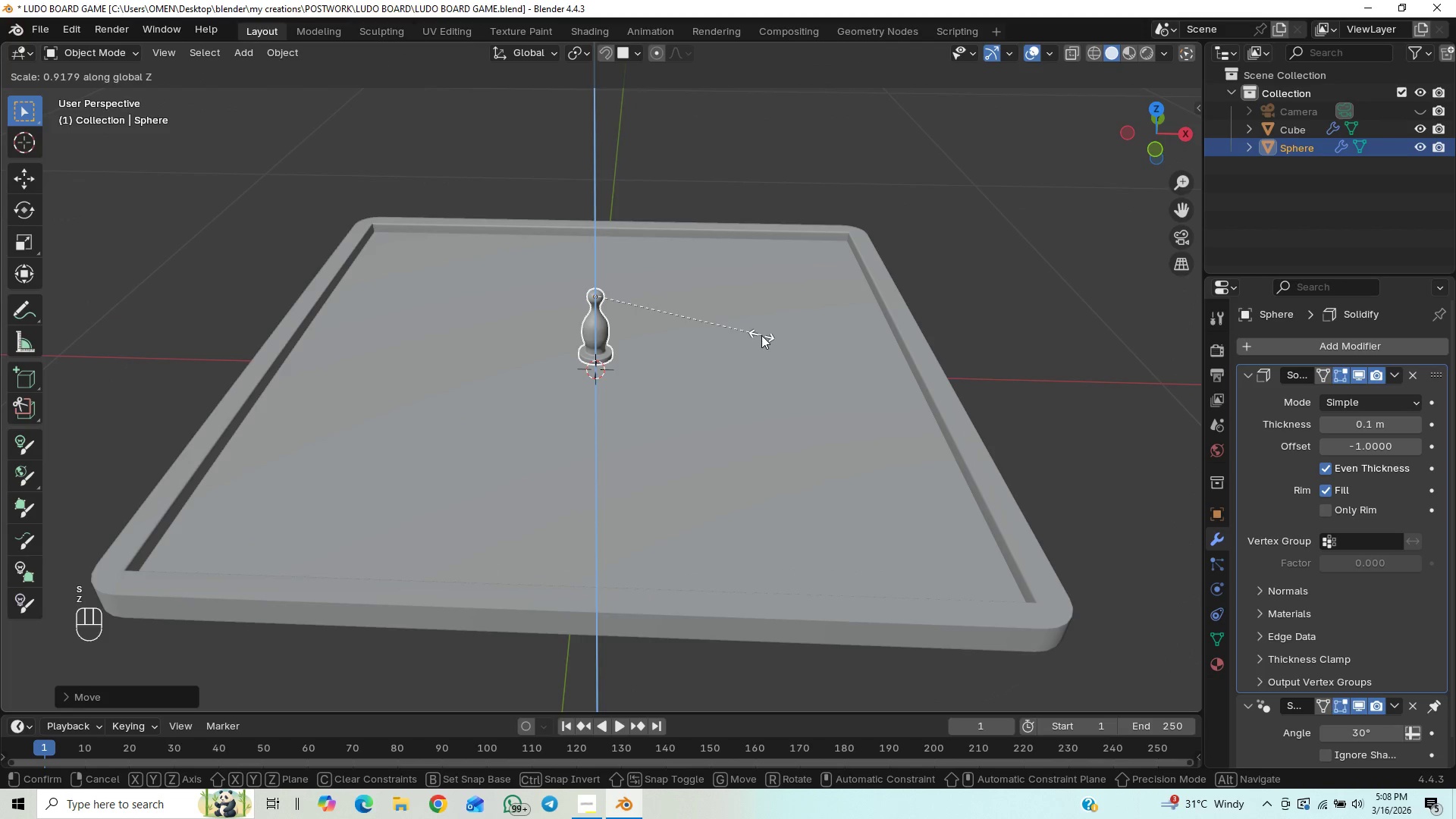 
left_click([761, 335])
 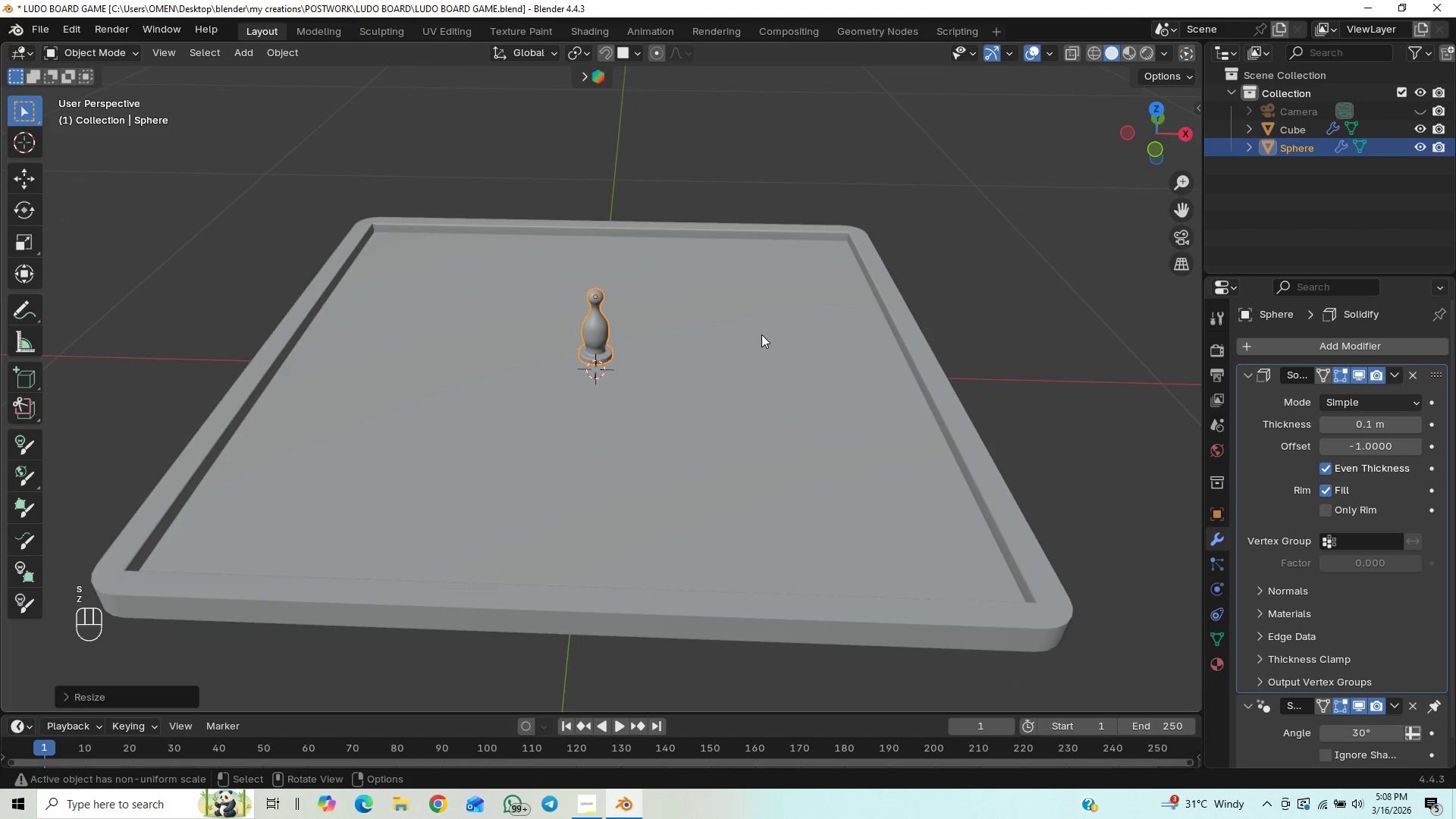 
scroll: coordinate [708, 339], scroll_direction: up, amount: 12.0
 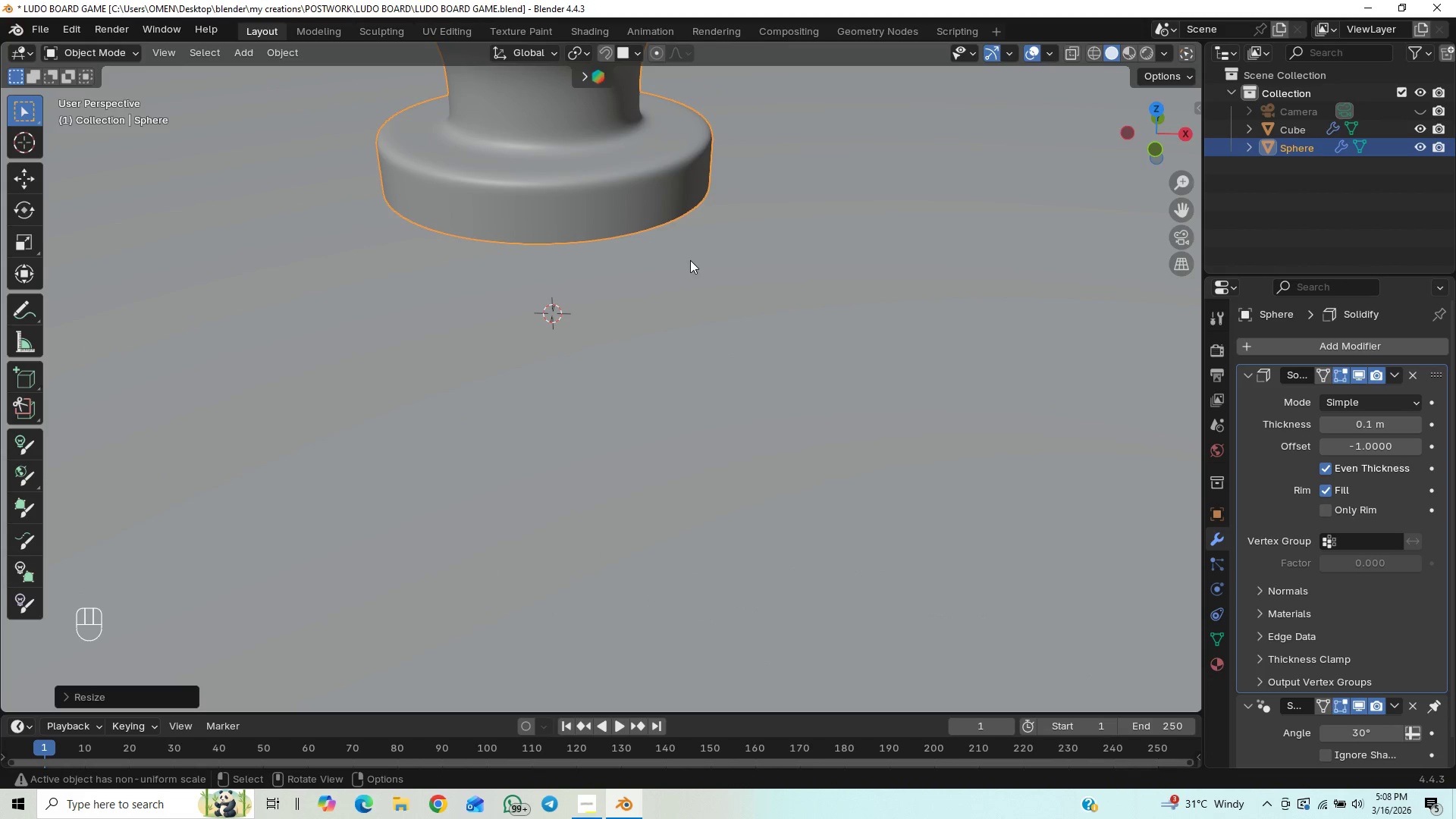 
hold_key(key=ShiftLeft, duration=0.61)
 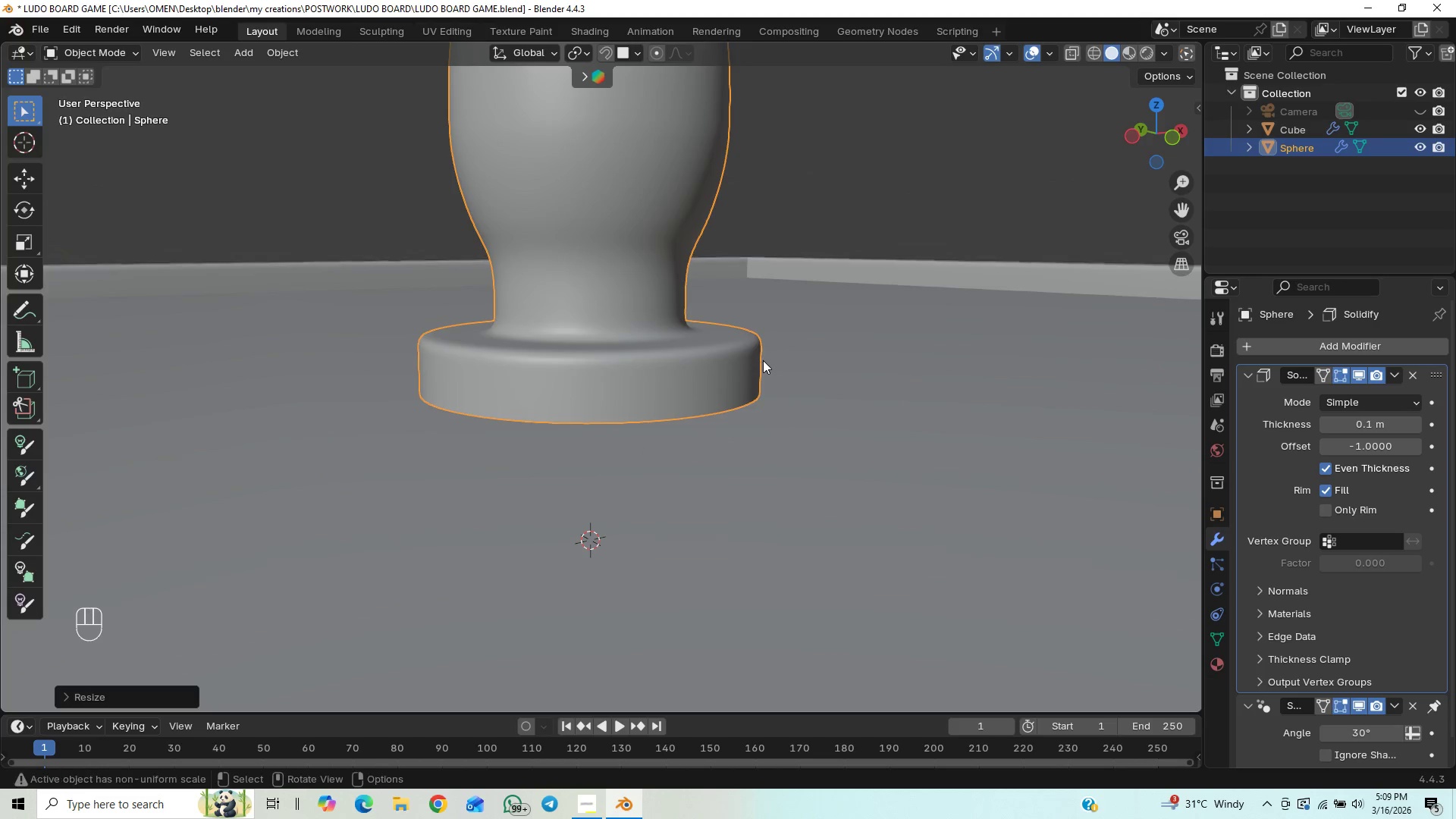 
scroll: coordinate [763, 360], scroll_direction: down, amount: 15.0
 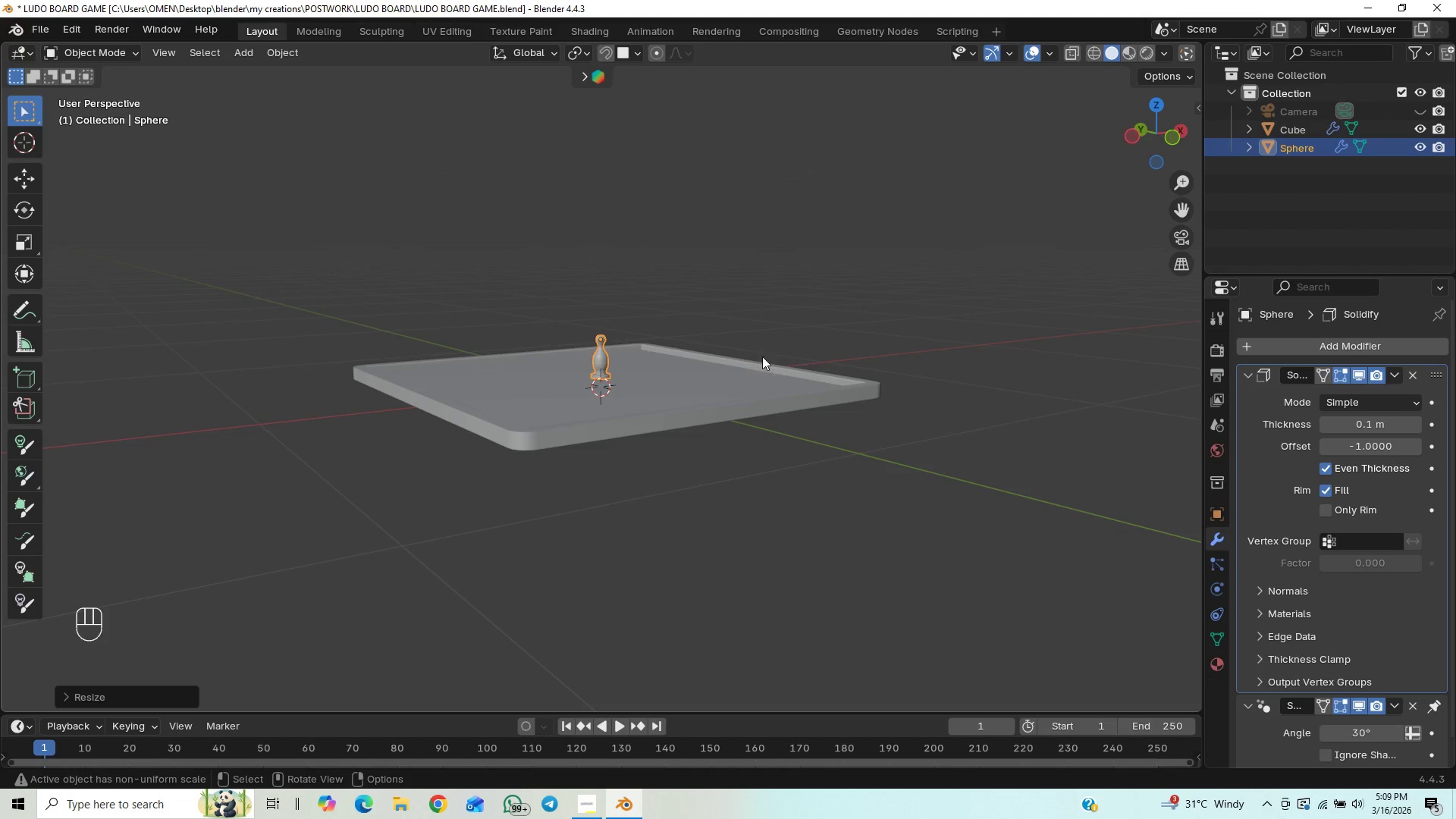 
hold_key(key=ShiftLeft, duration=0.56)
 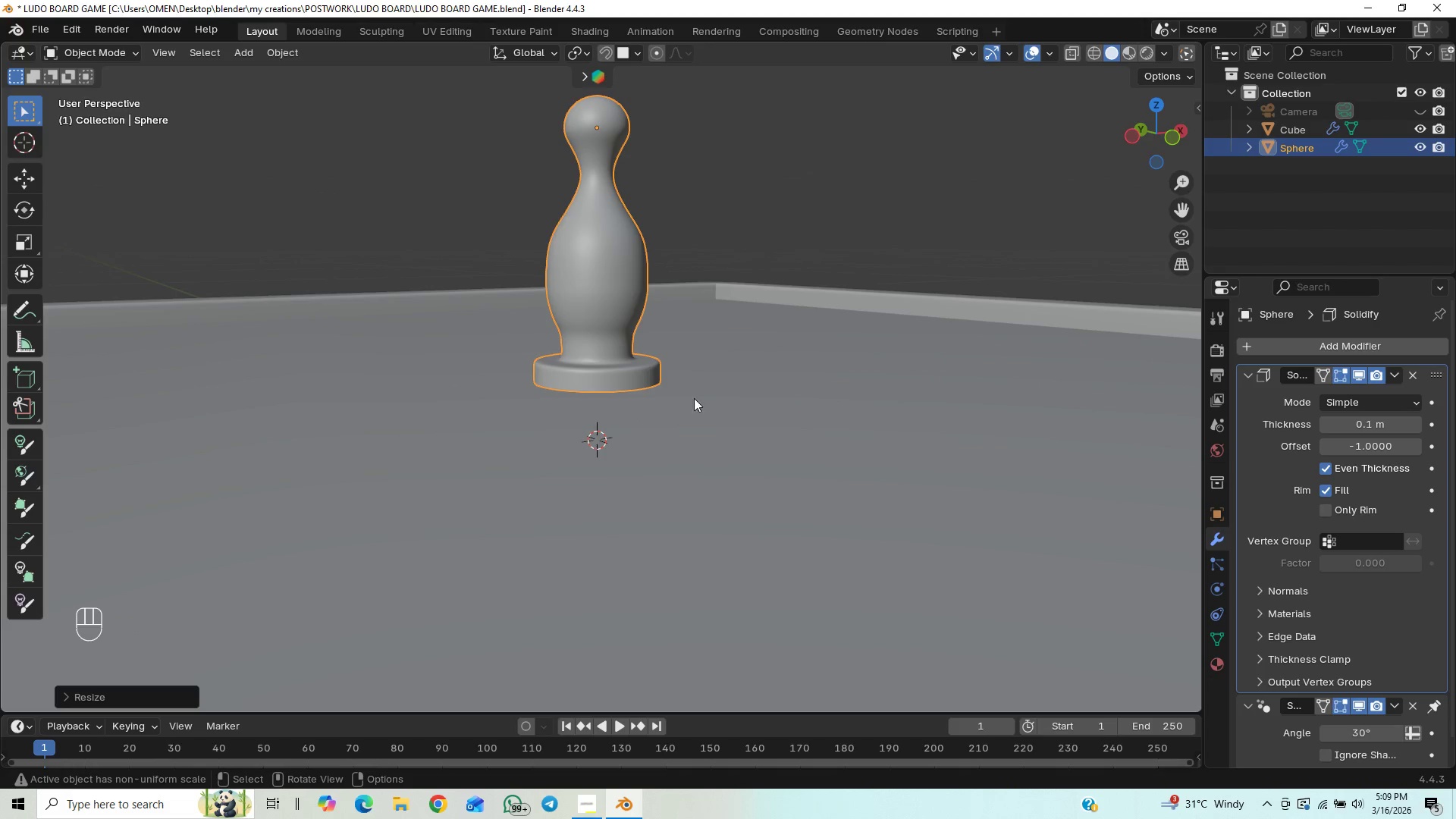 
scroll: coordinate [728, 331], scroll_direction: up, amount: 10.0
 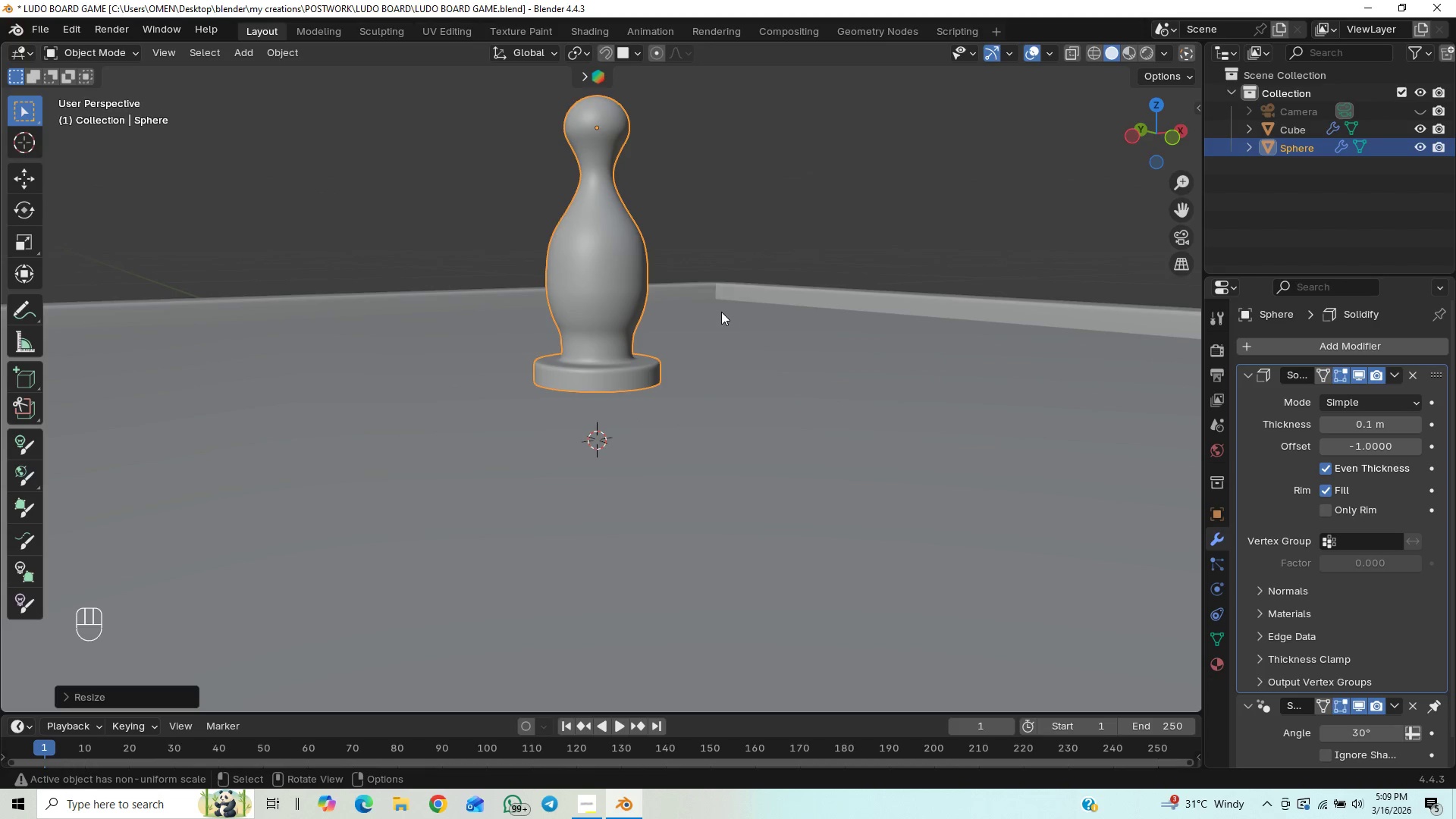 
hold_key(key=ShiftLeft, duration=0.59)
 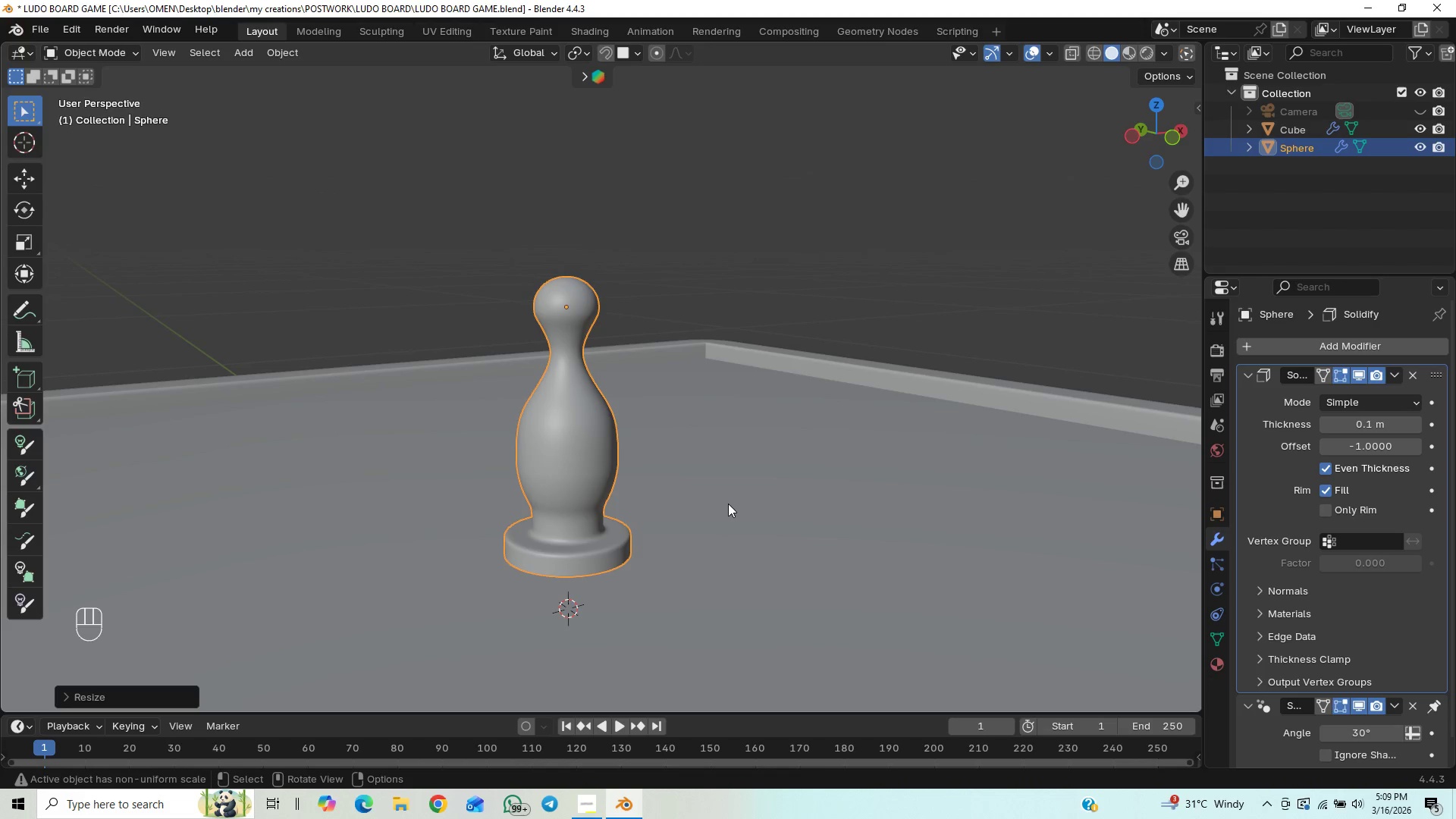 
key(Tab)
 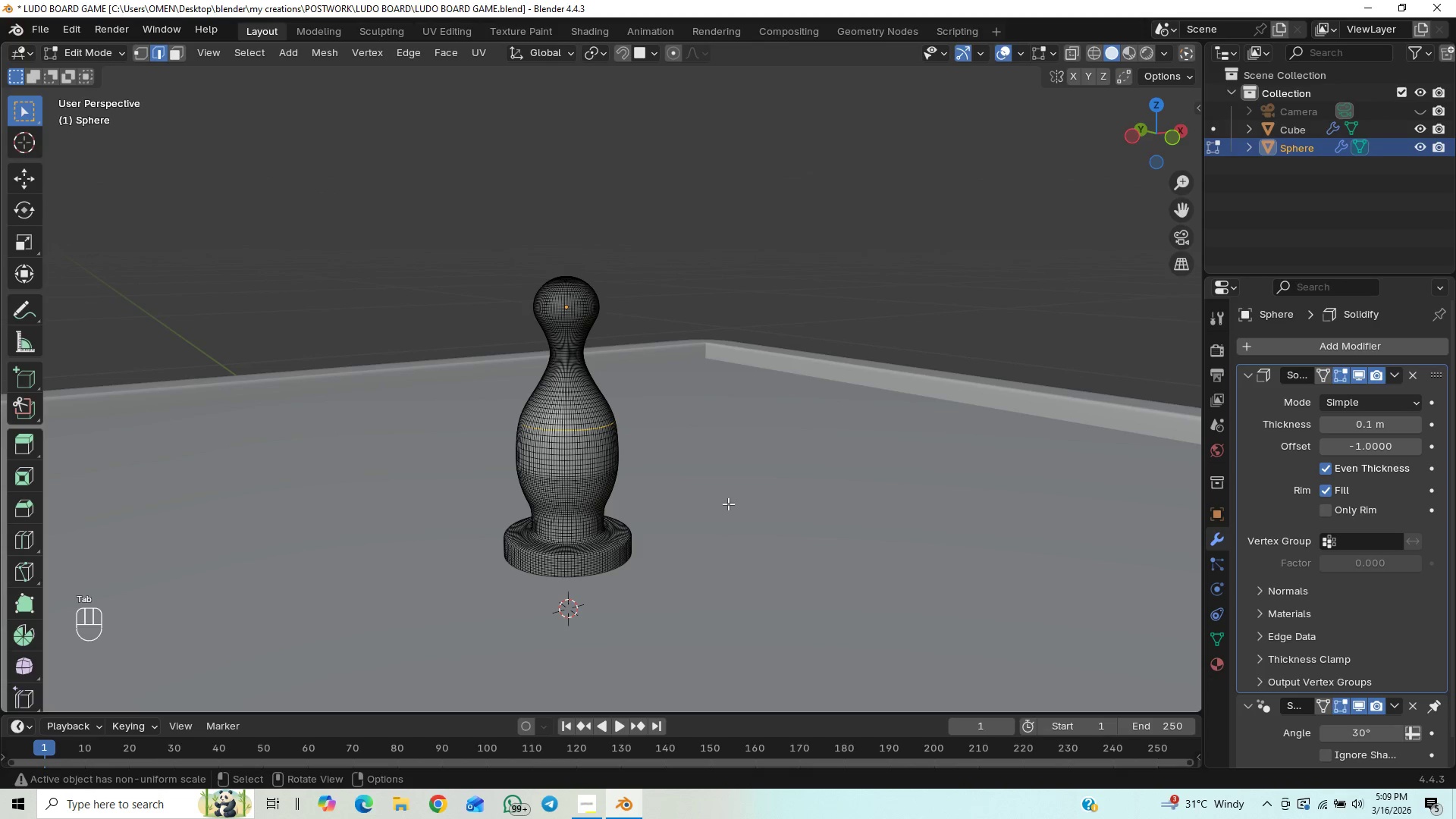 
key(Tab)